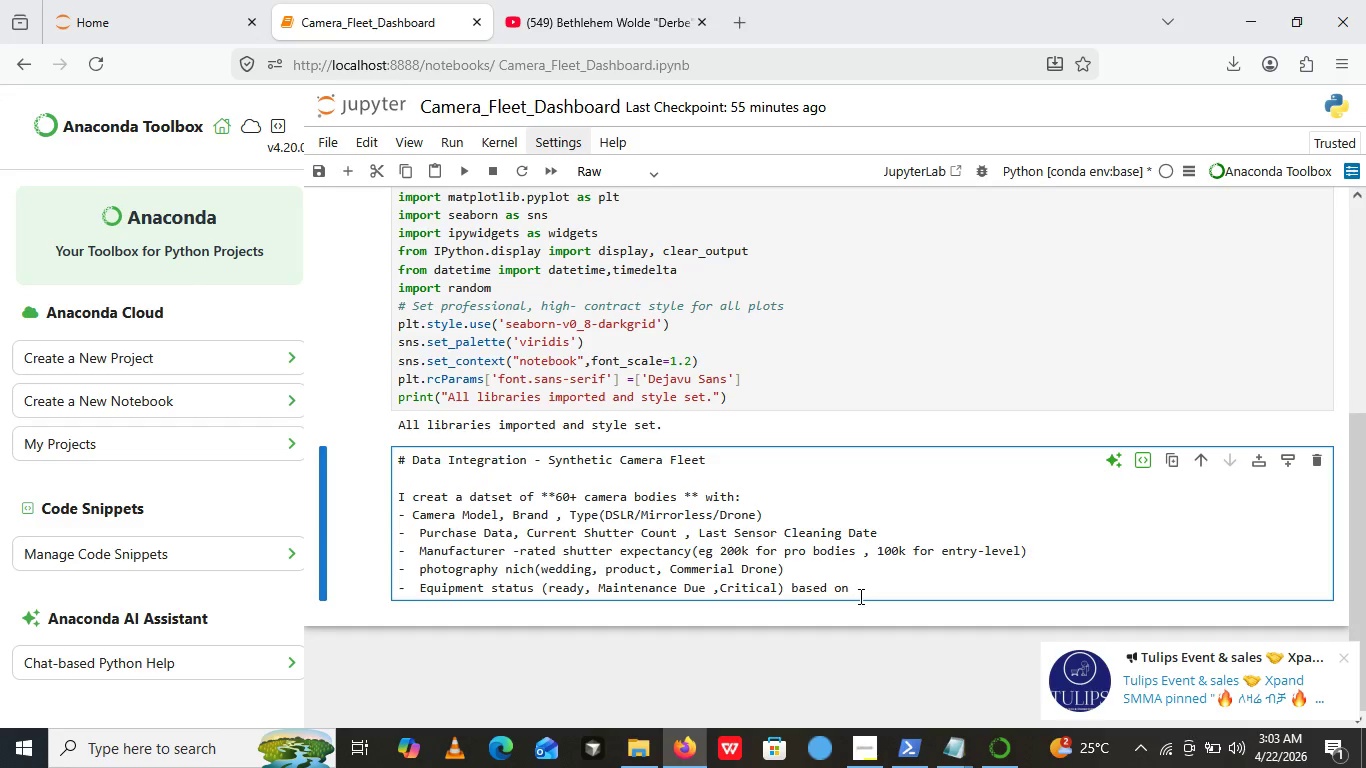 
type(shutter life used)
 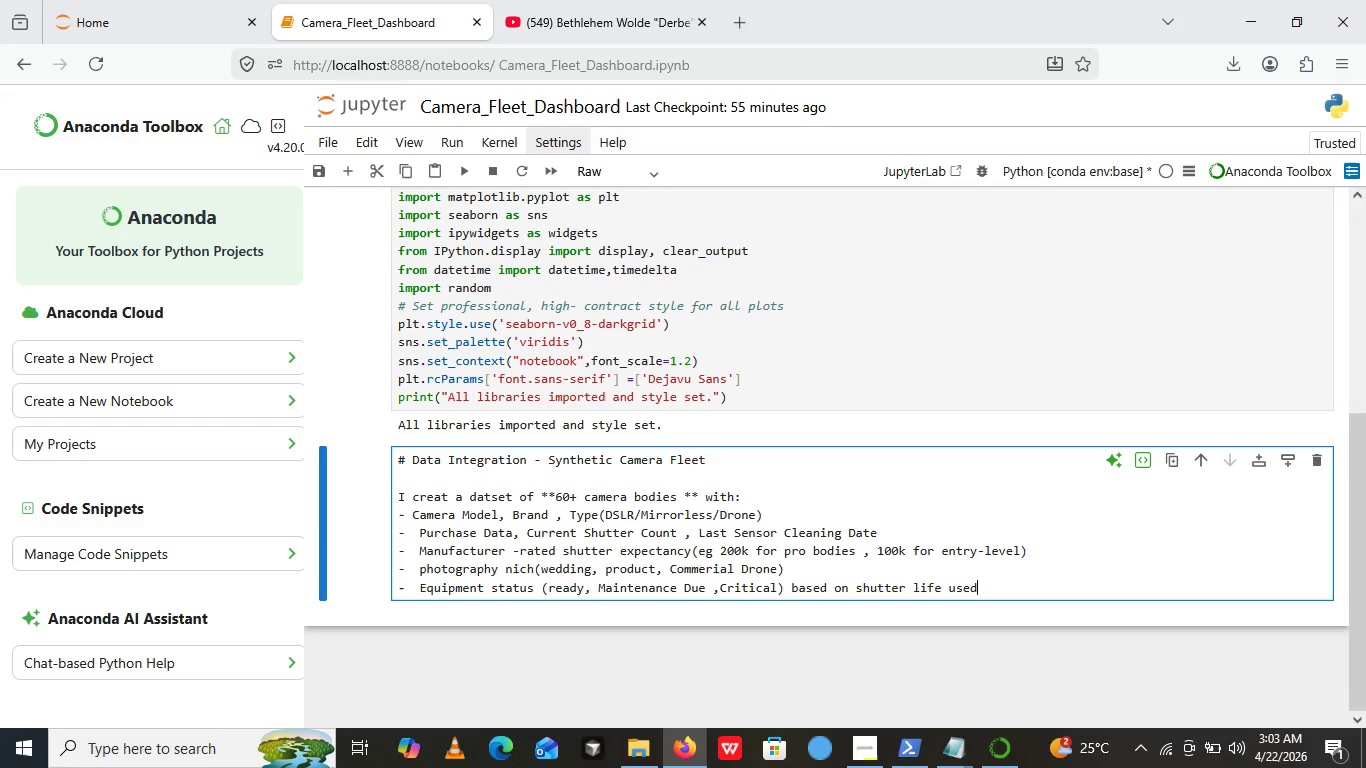 
key(Enter)
 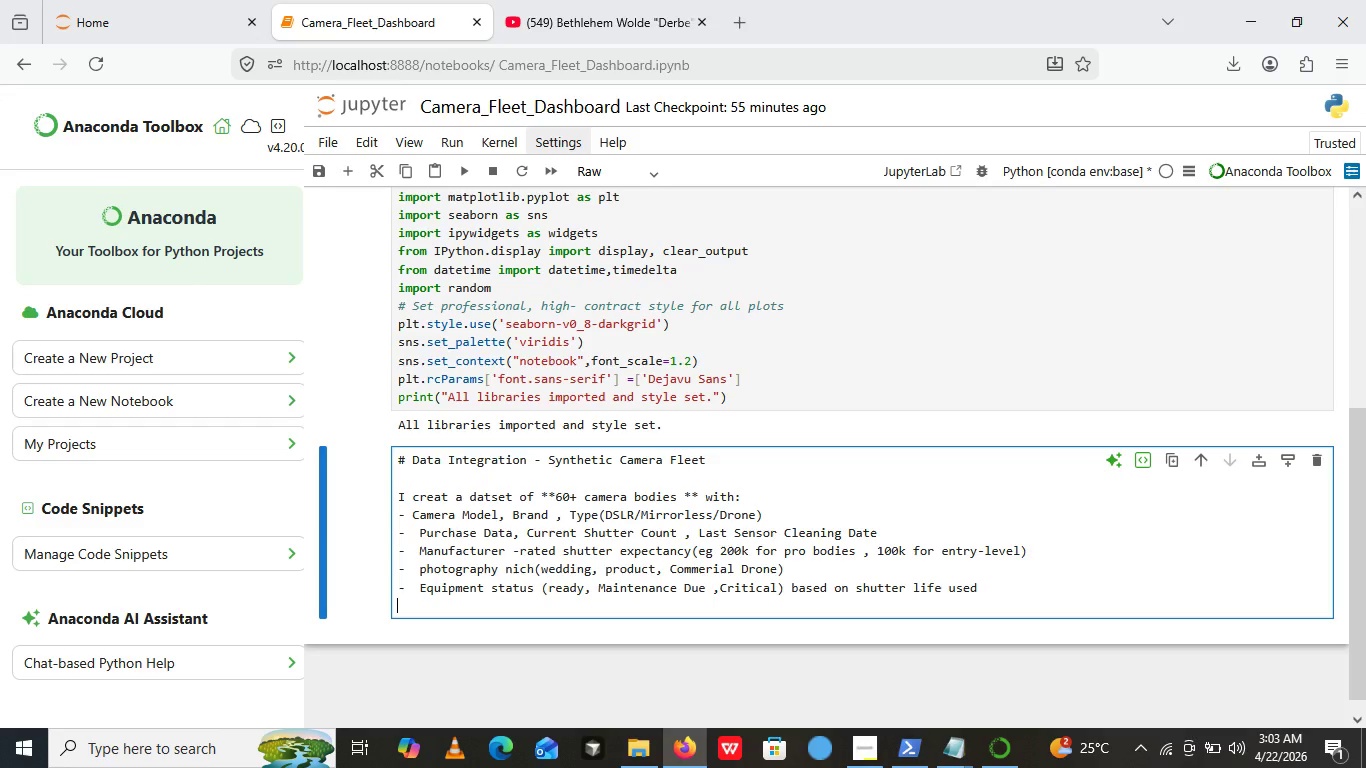 
key(Enter)
 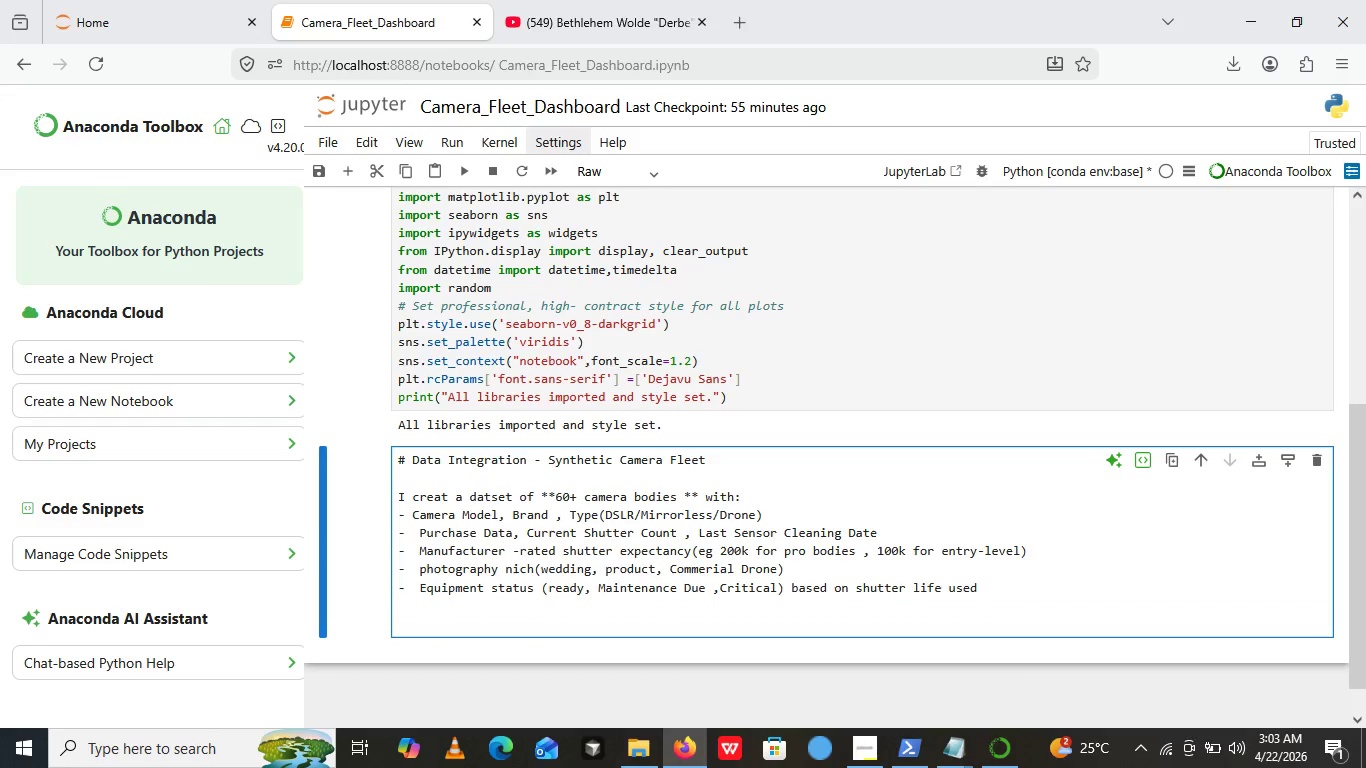 
type(thi)
key(Backspace)
key(Backspace)
key(Backspace)
type(This mimics  a)
key(Backspace)
key(Backspace)
type(a real flet)
key(Backspace)
type(et )
key(Backspace)
type(. you can later )
 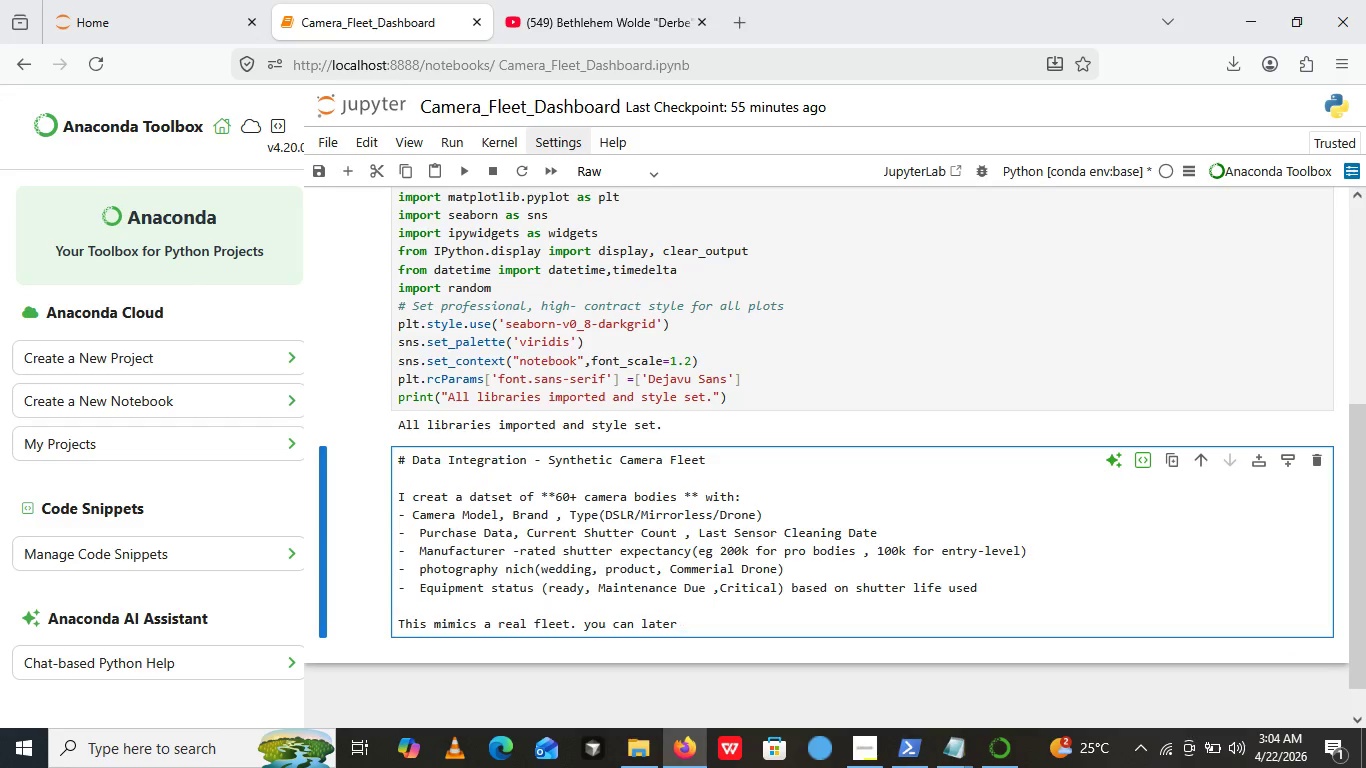 
type(replayce)
 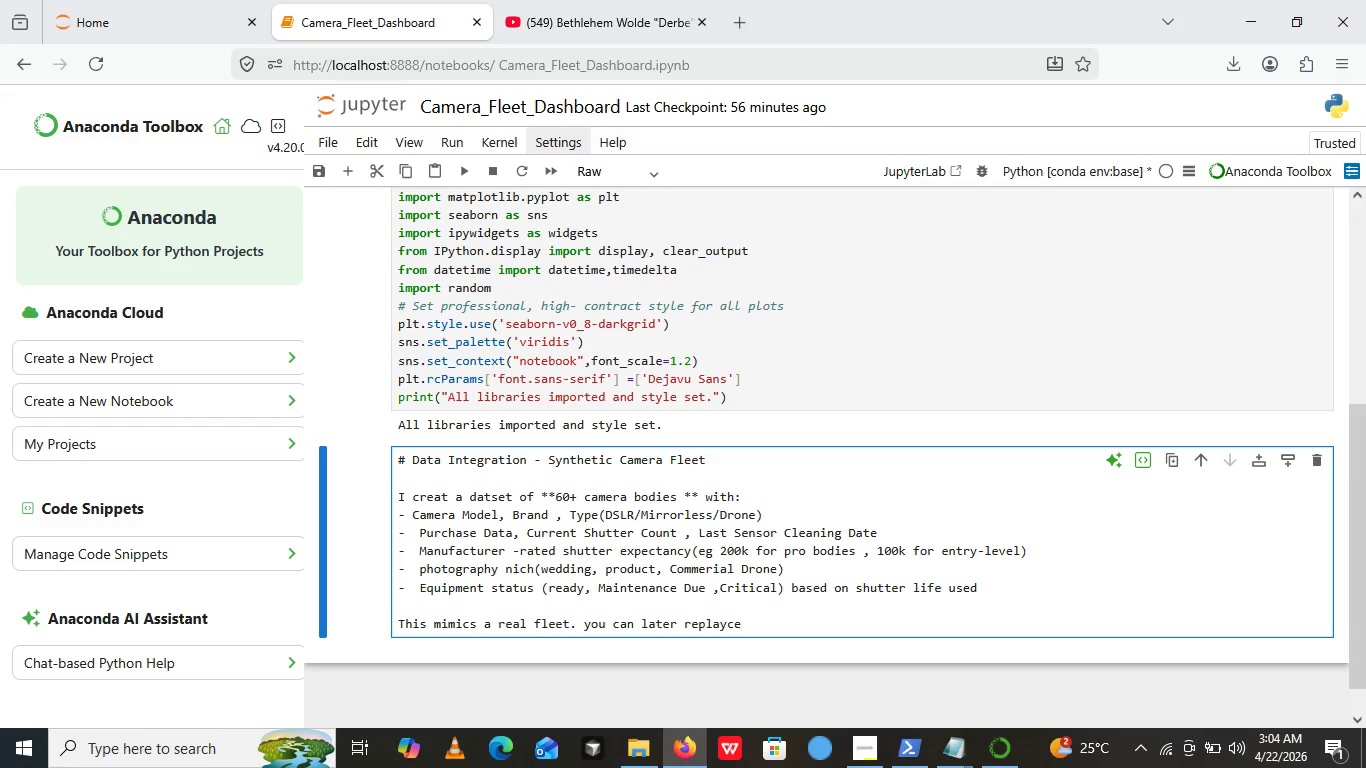 
wait(16.26)
 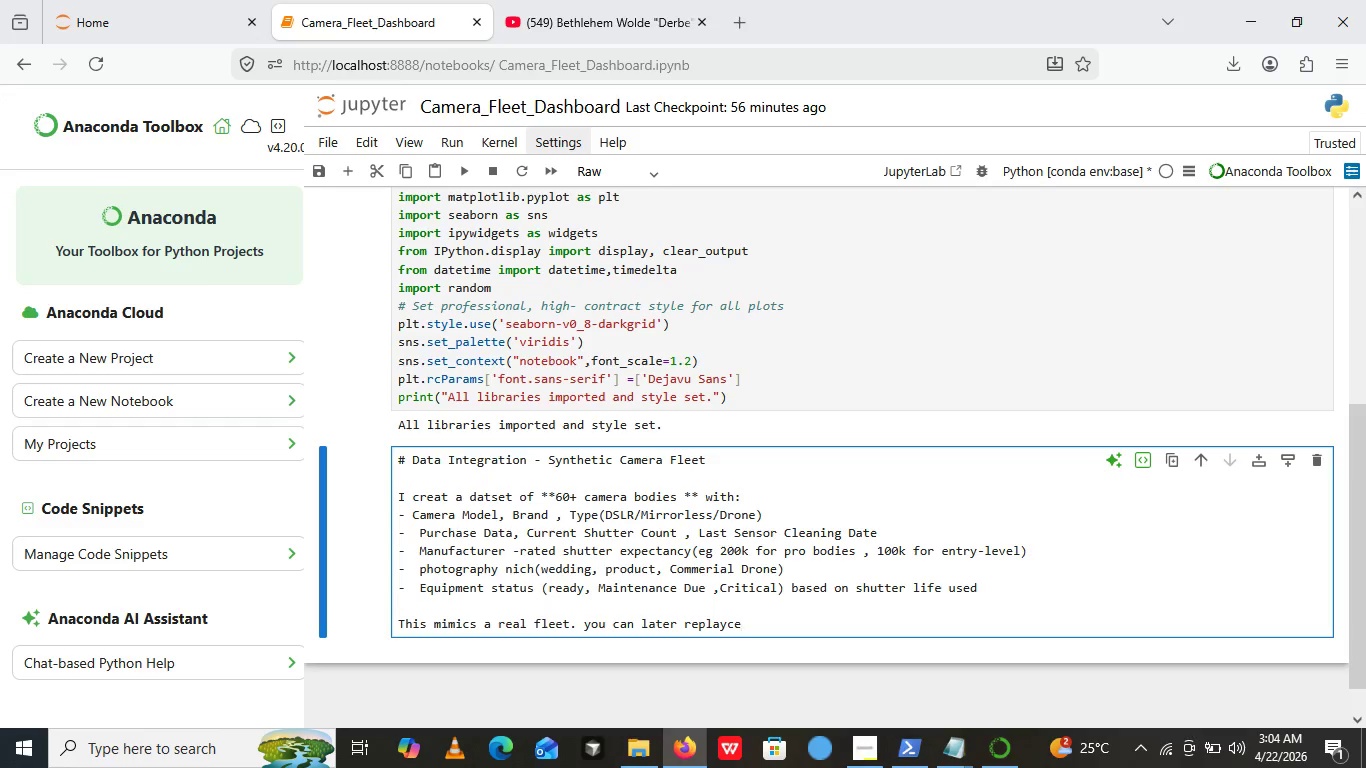 
key(Backspace)
 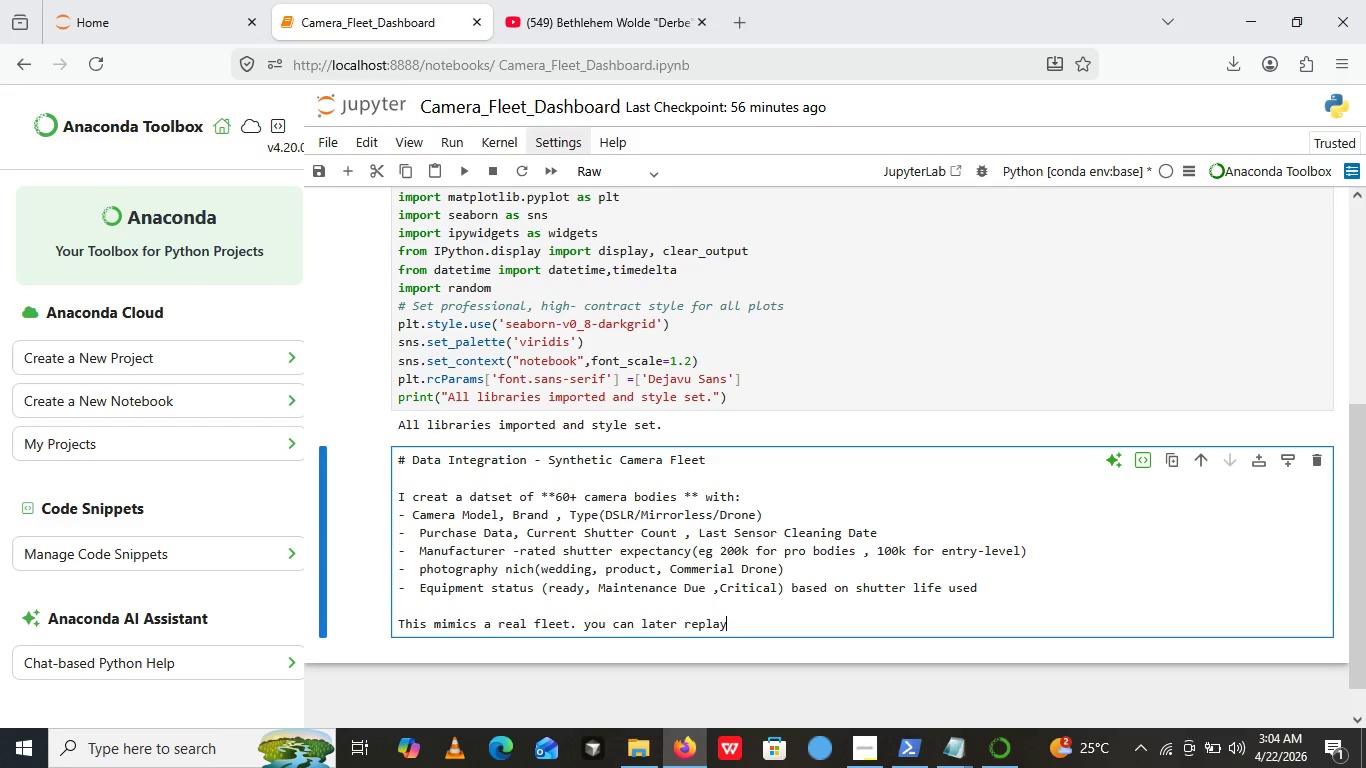 
key(Backspace)
 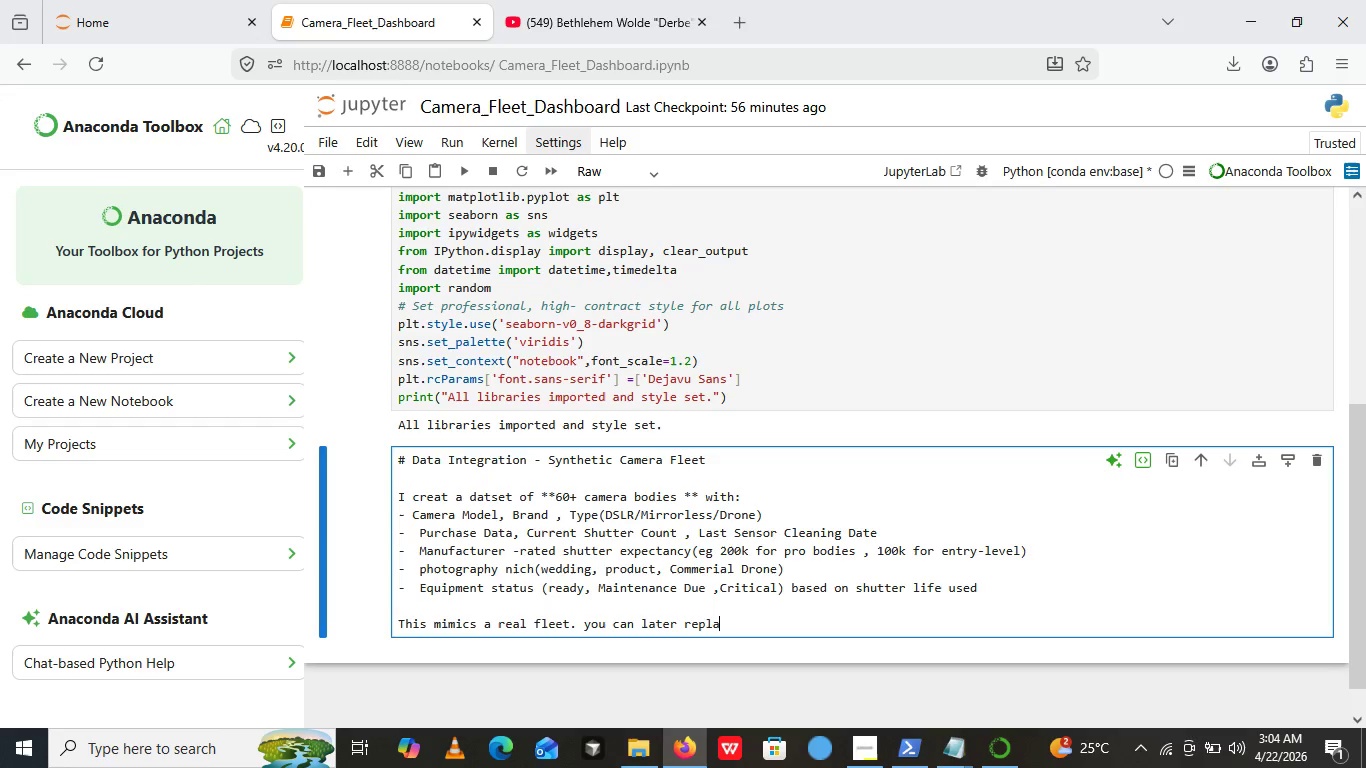 
key(Backspace)
 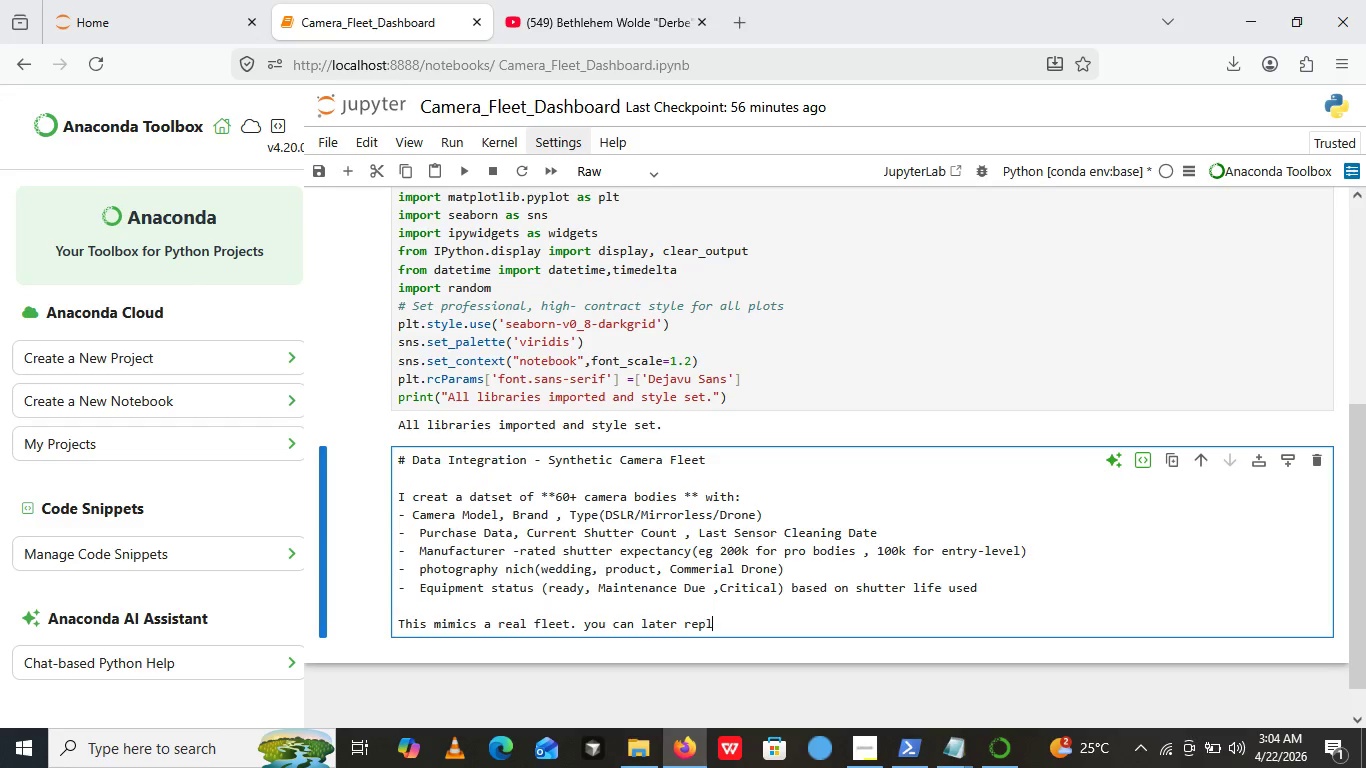 
key(Backspace)
 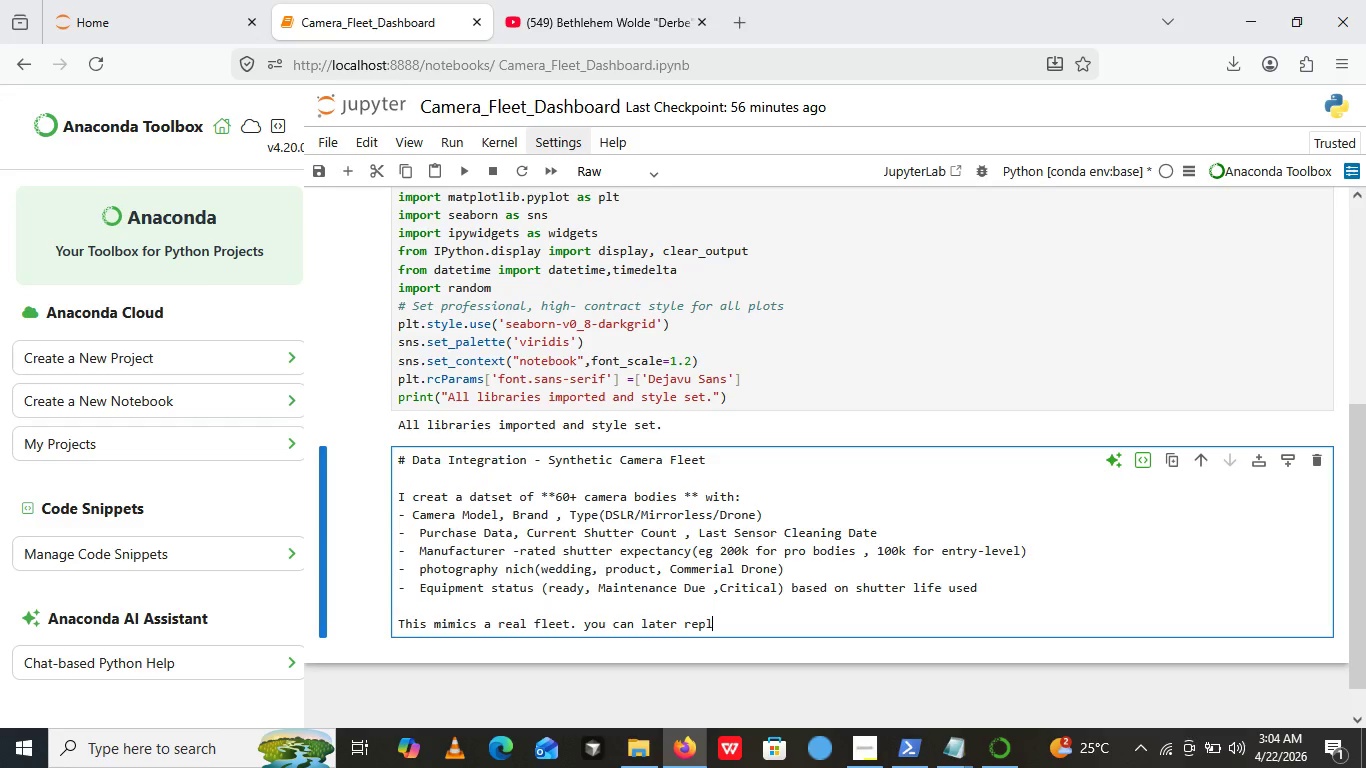 
wait(6.77)
 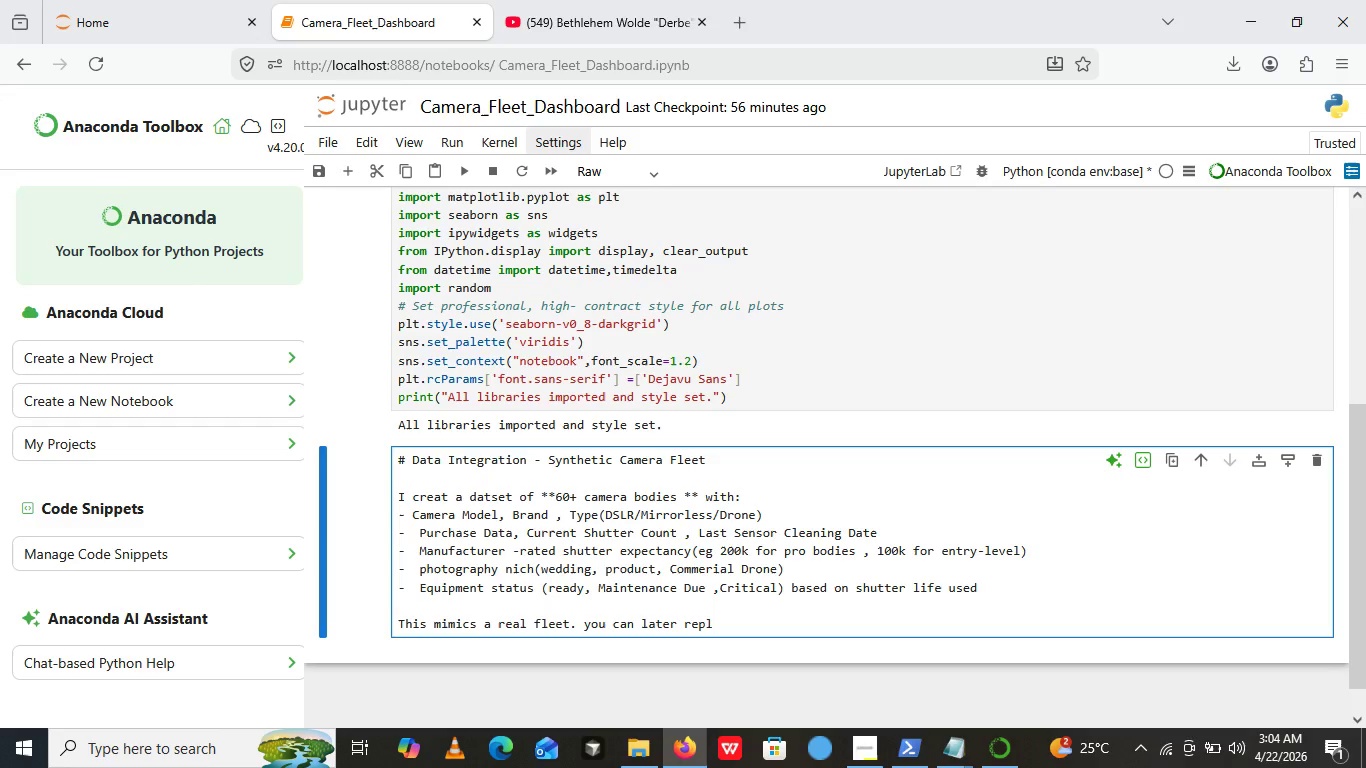 
type(l)
key(Backspace)
type(ce)
 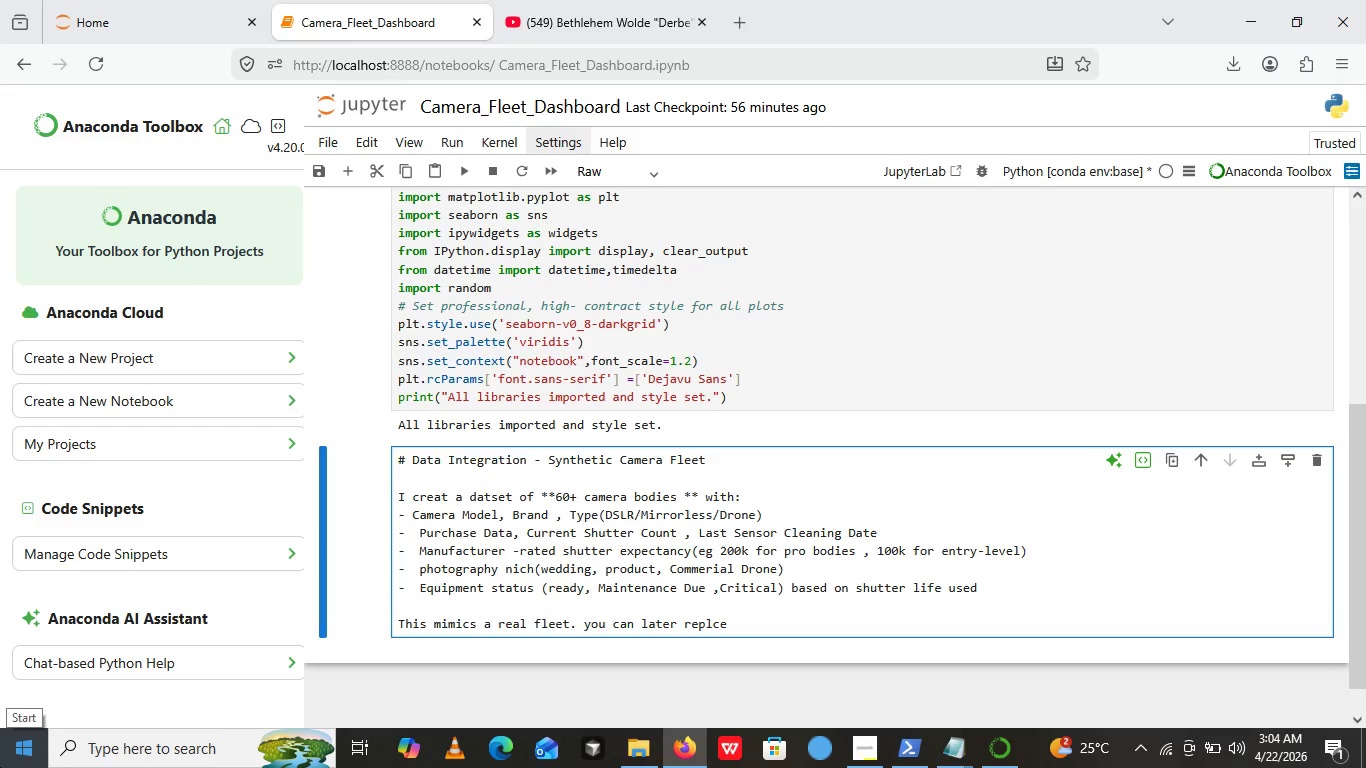 
wait(16.77)
 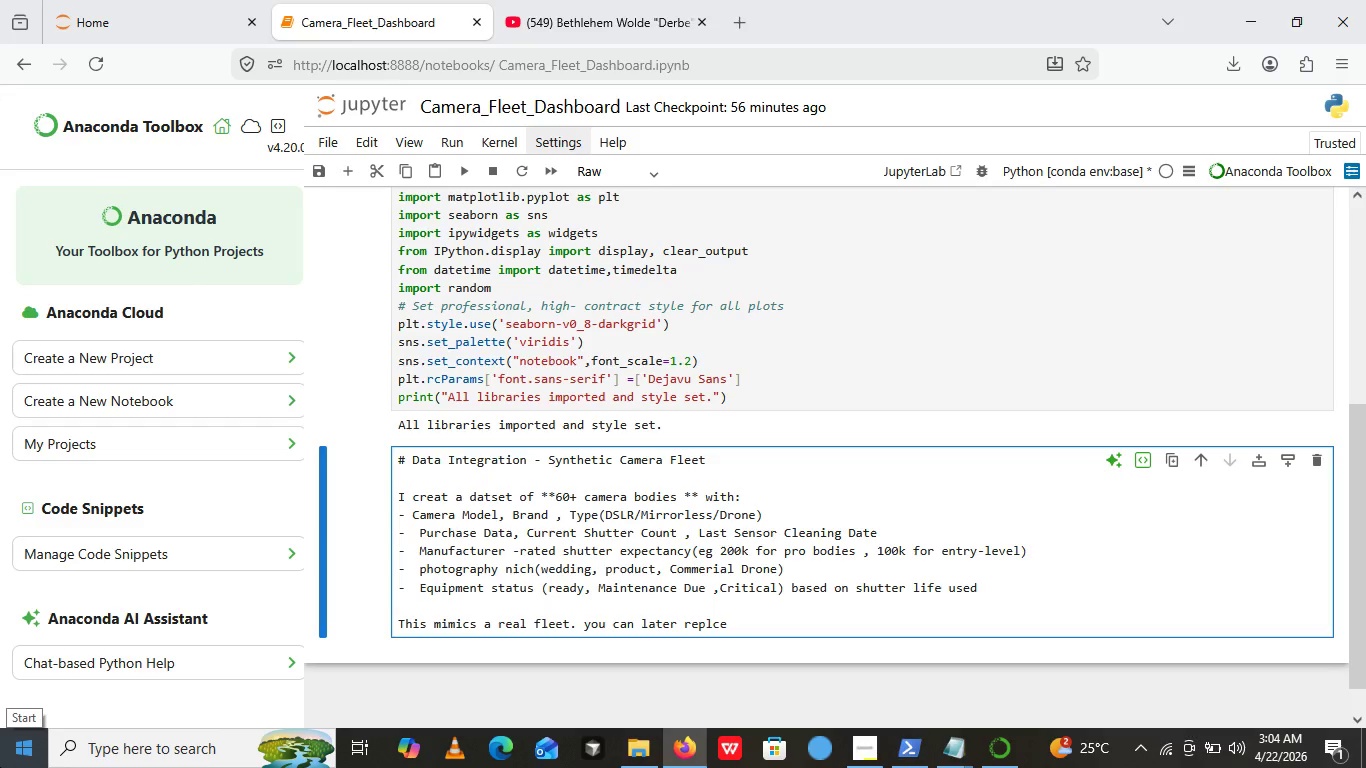 
key(Space)
 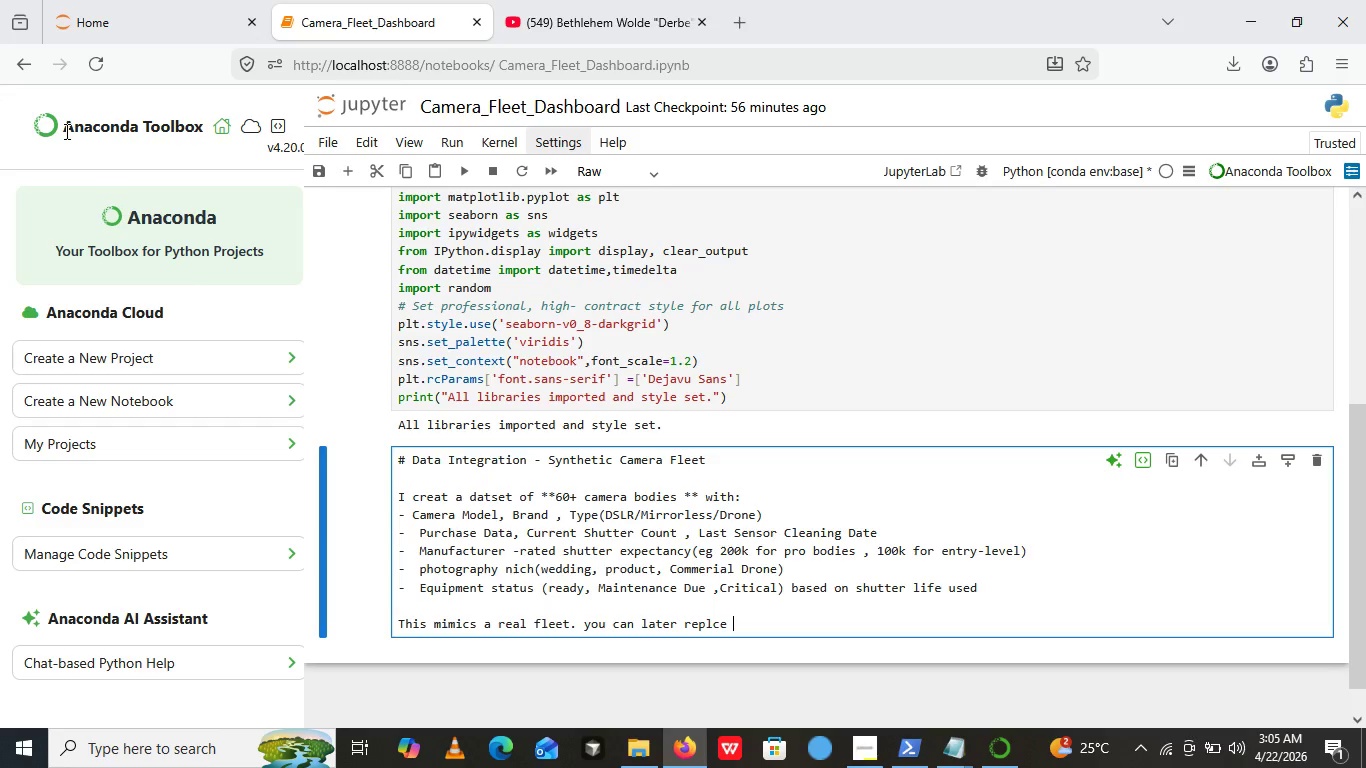 
wait(28.84)
 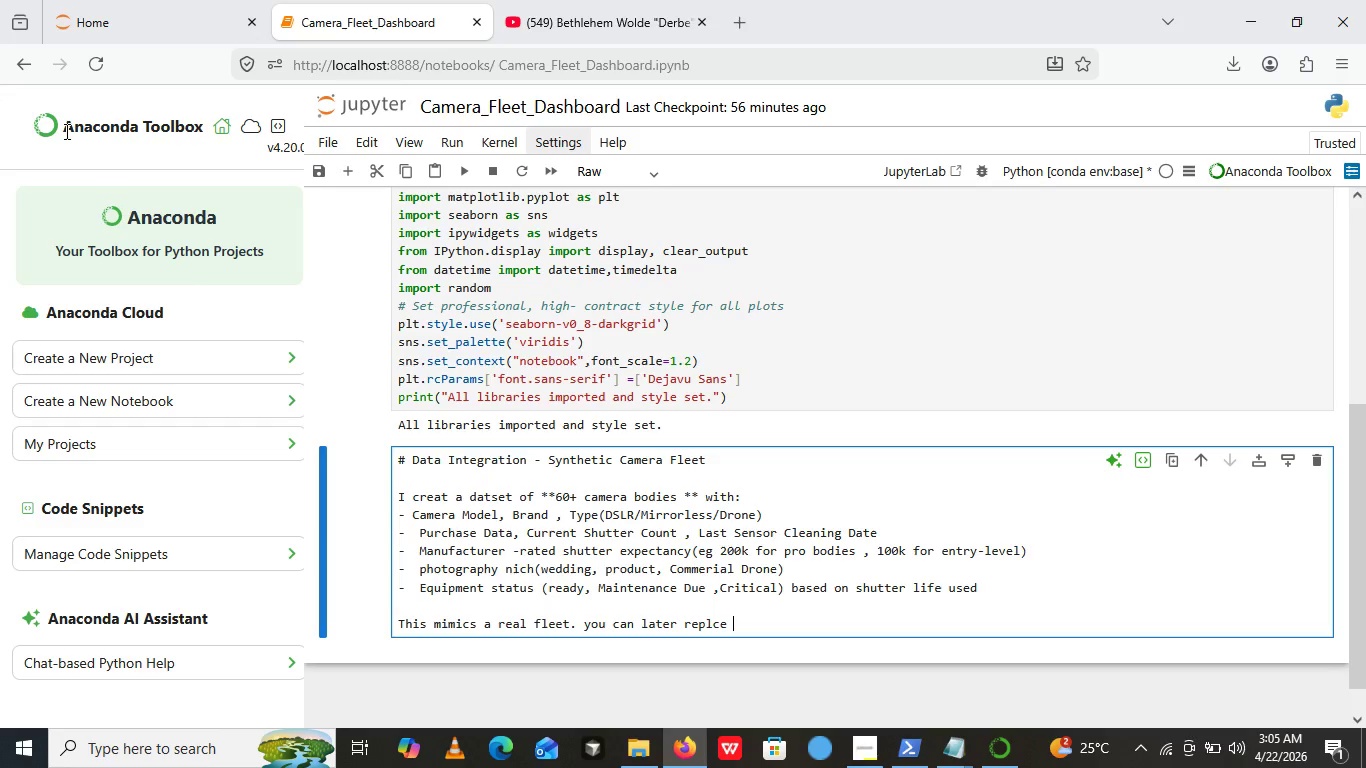 
left_click([65, 131])
 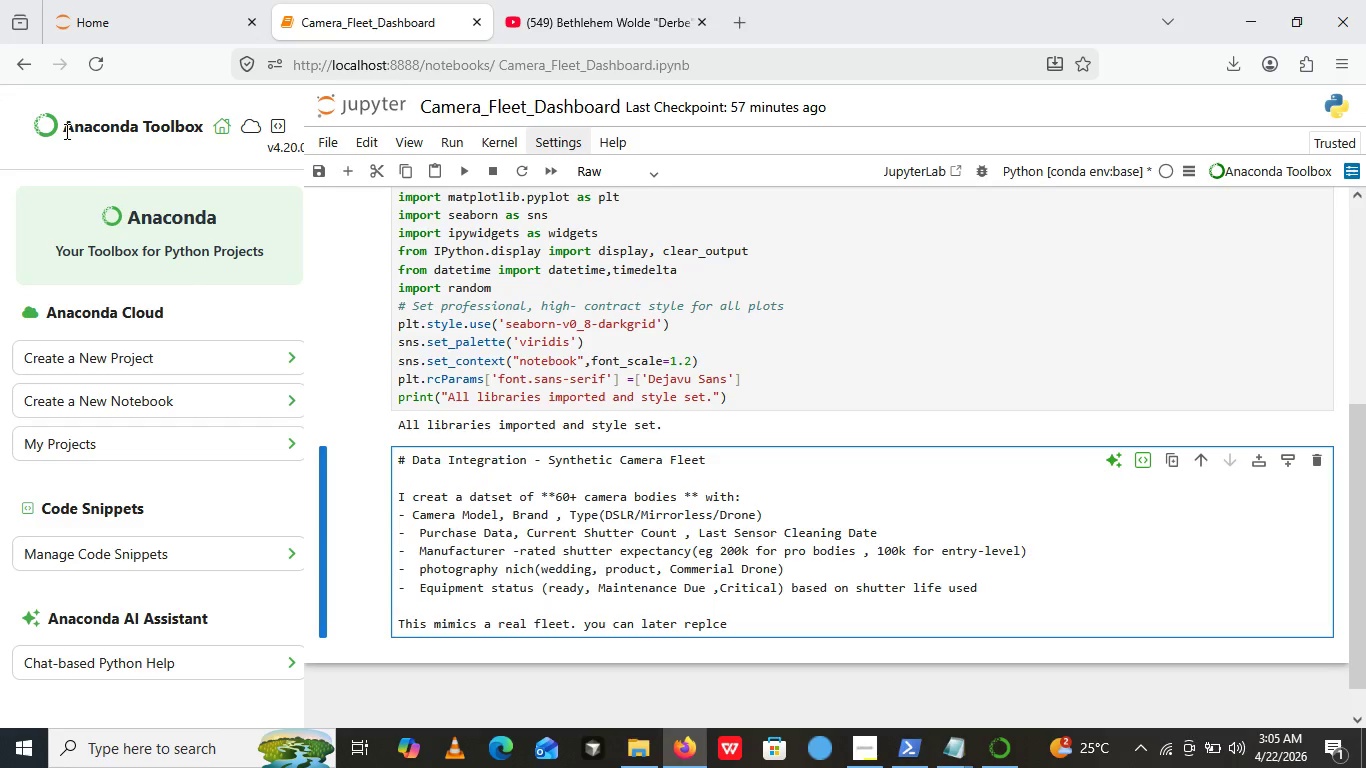 
type(this call)
 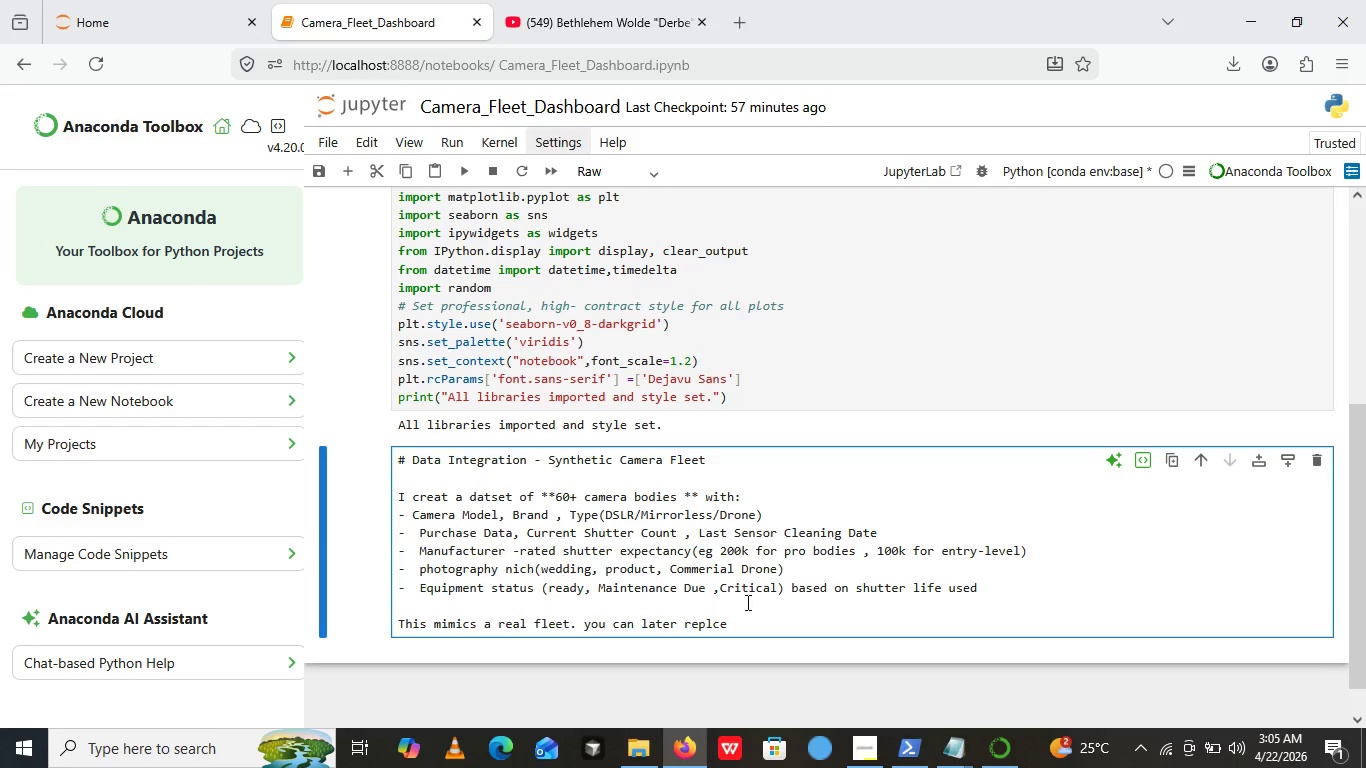 
left_click([748, 622])
 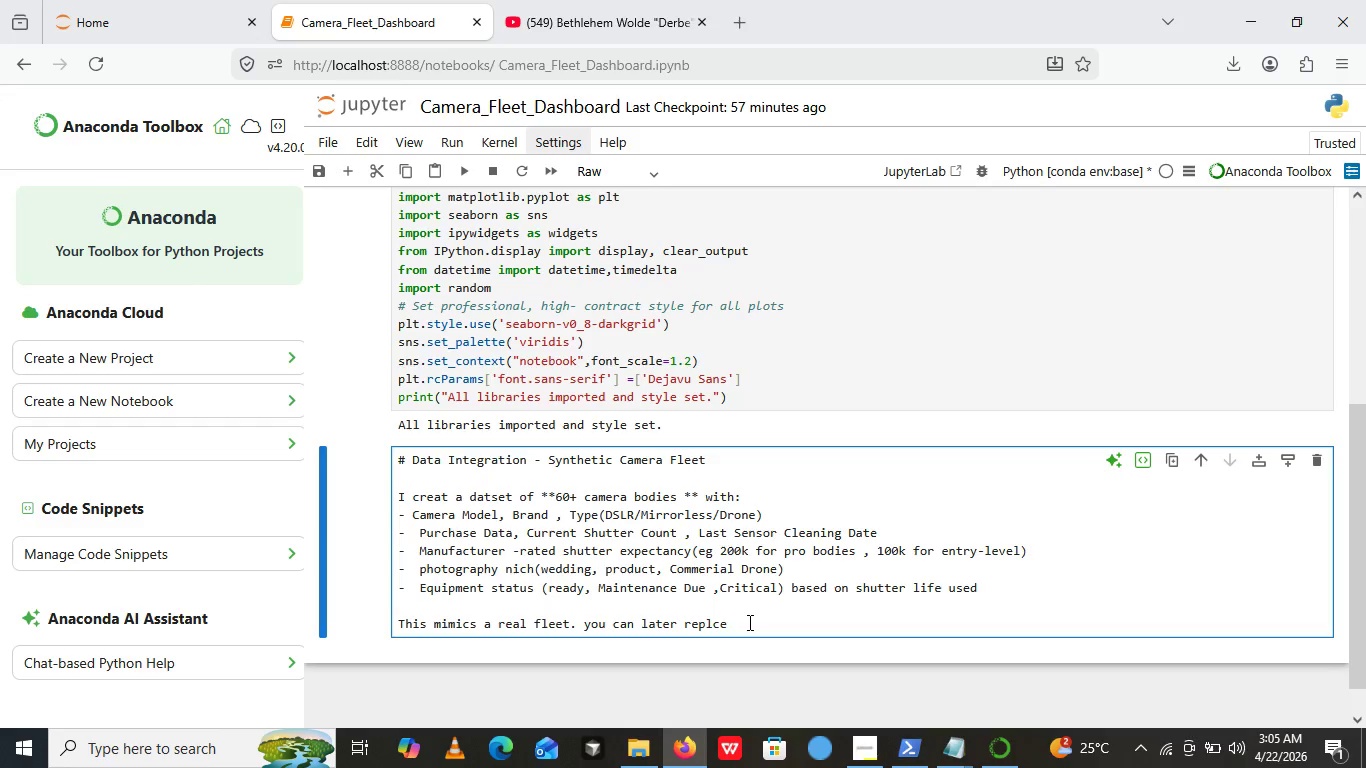 
type(cell with code that loads your own csv)
 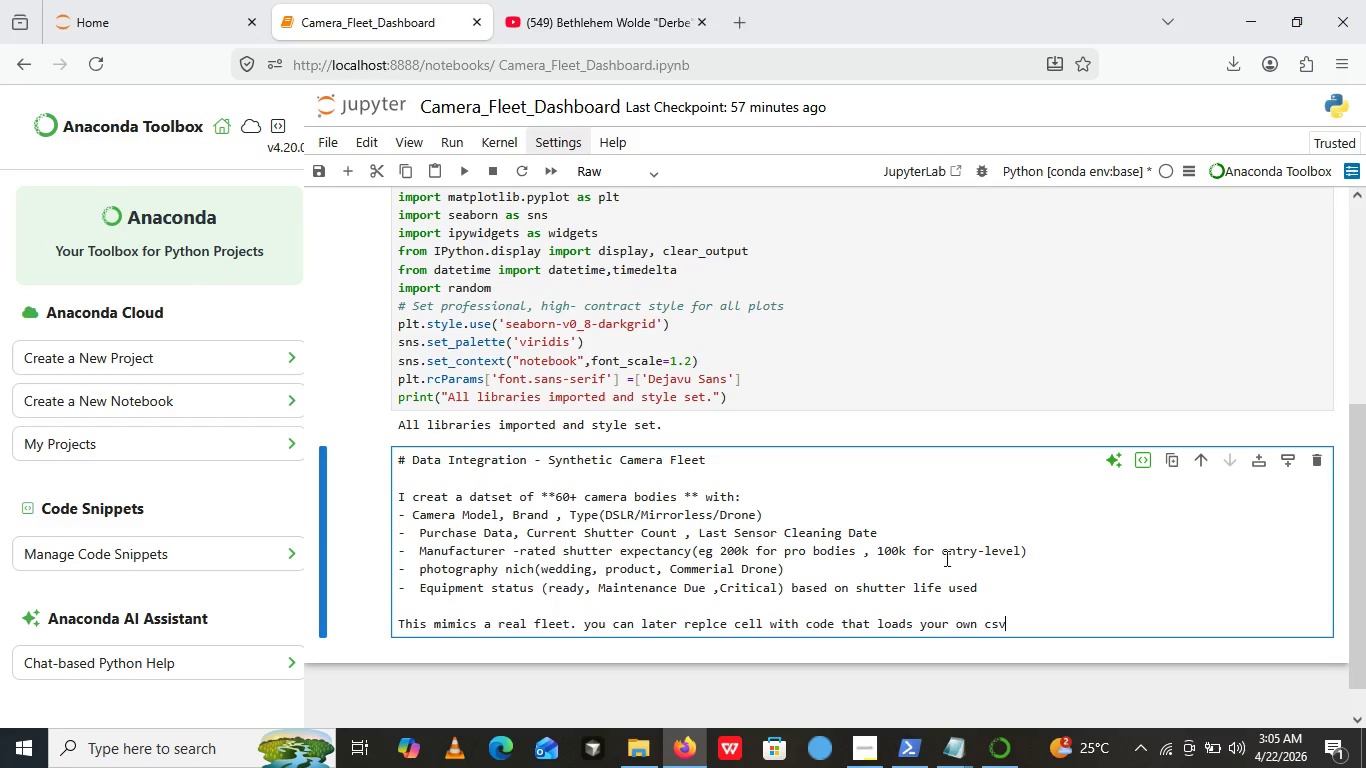 
scroll: coordinate [929, 579], scroll_direction: down, amount: 2.0
 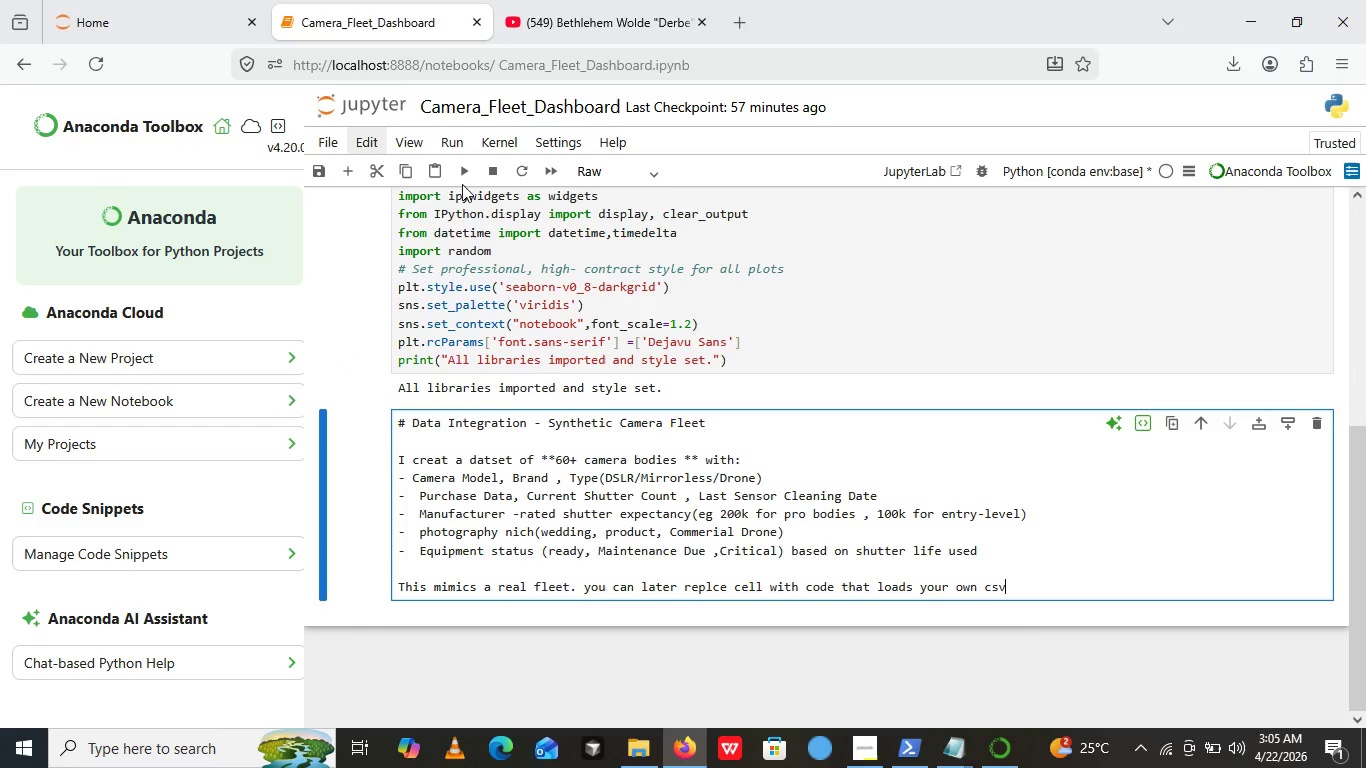 
left_click([462, 174])
 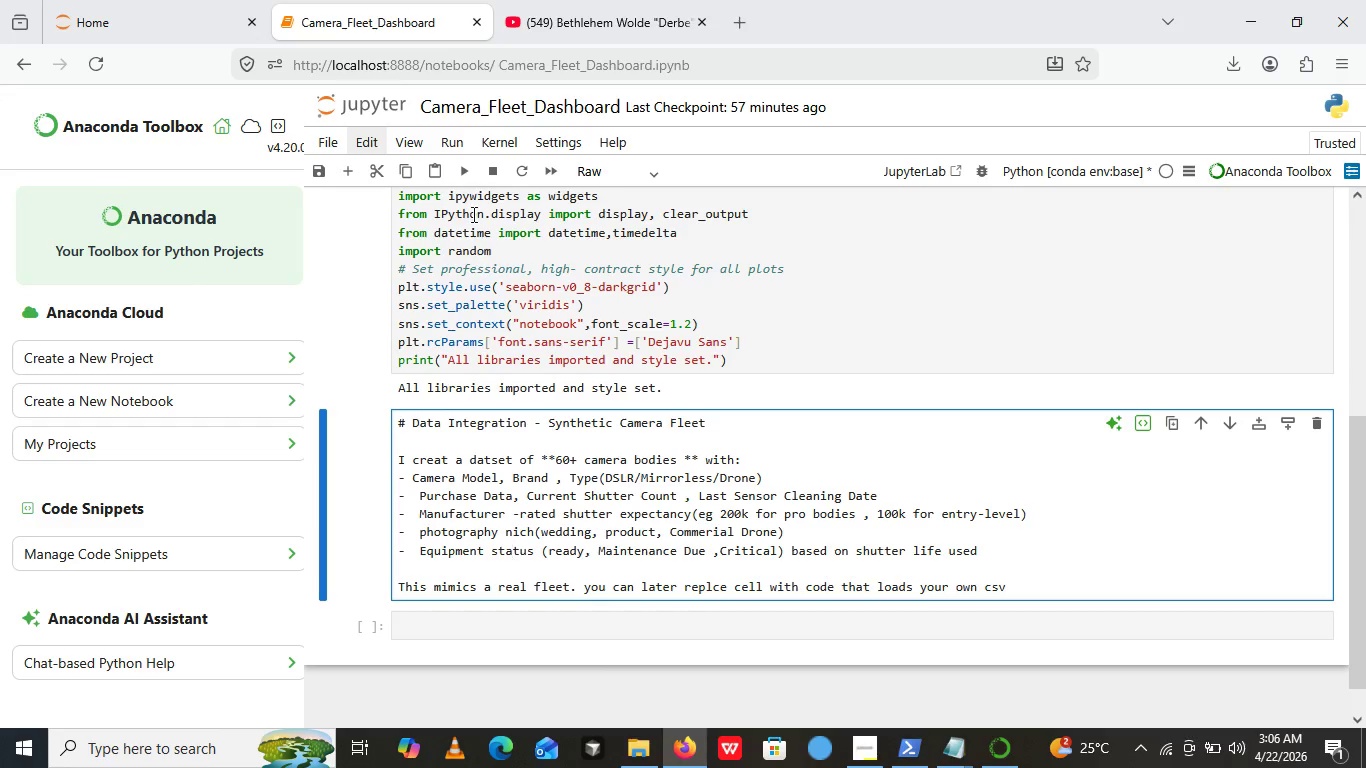 
left_click([459, 175])
 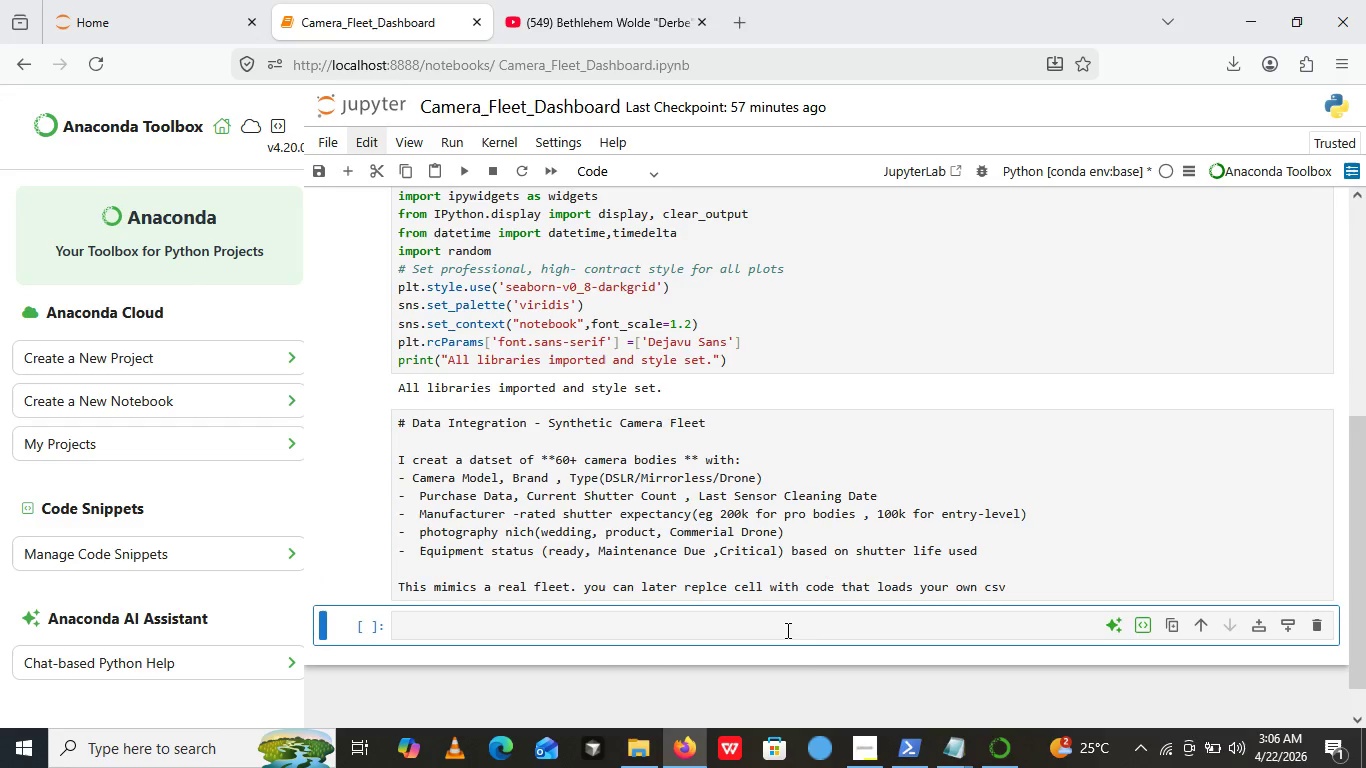 
scroll: coordinate [814, 638], scroll_direction: down, amount: 1.0
 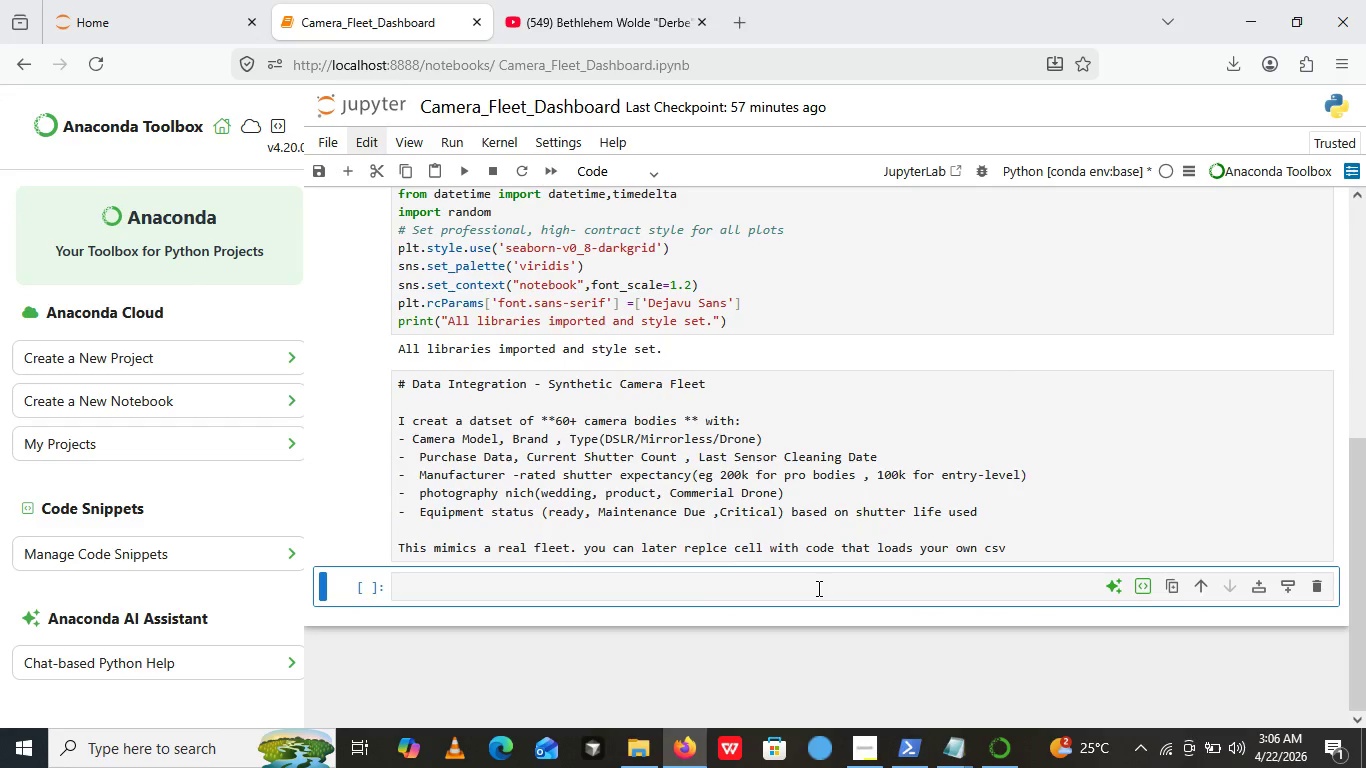 
left_click([817, 588])
 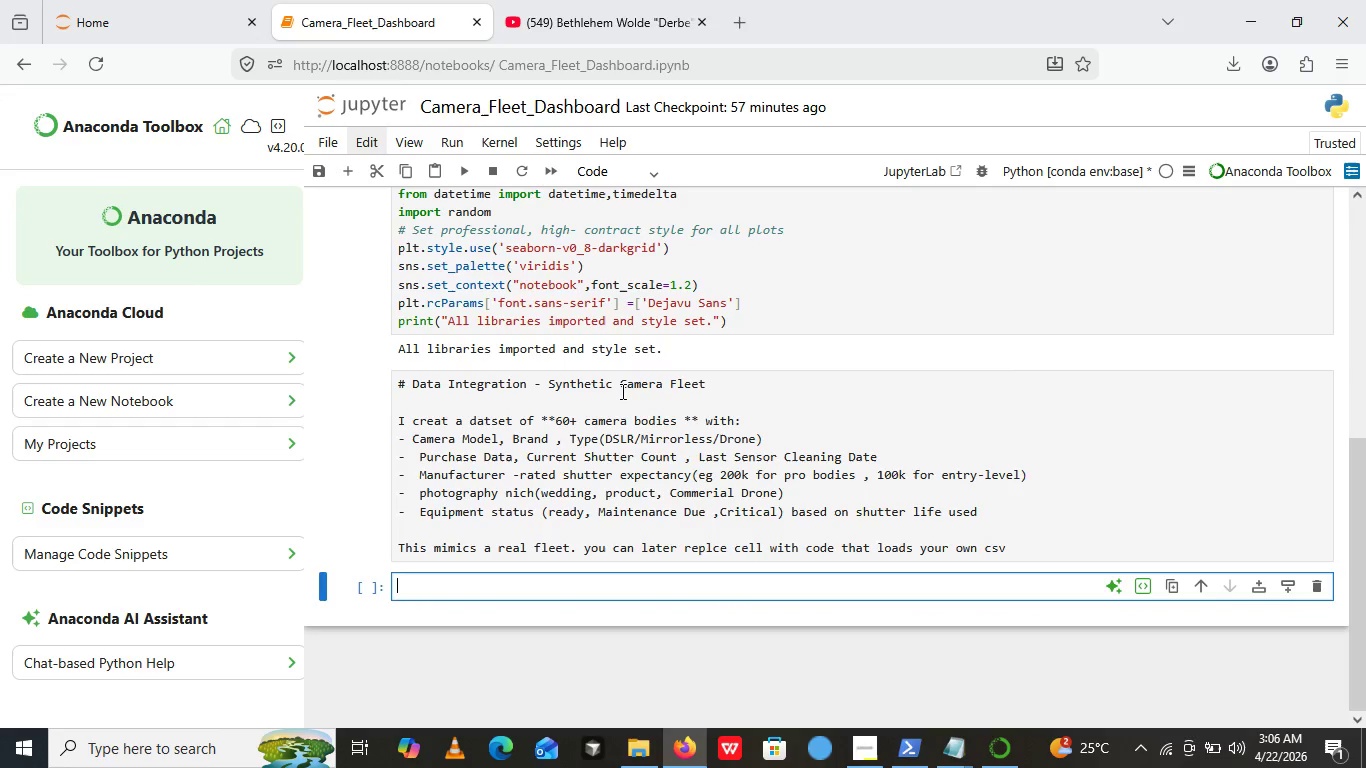 
left_click([628, 482])
 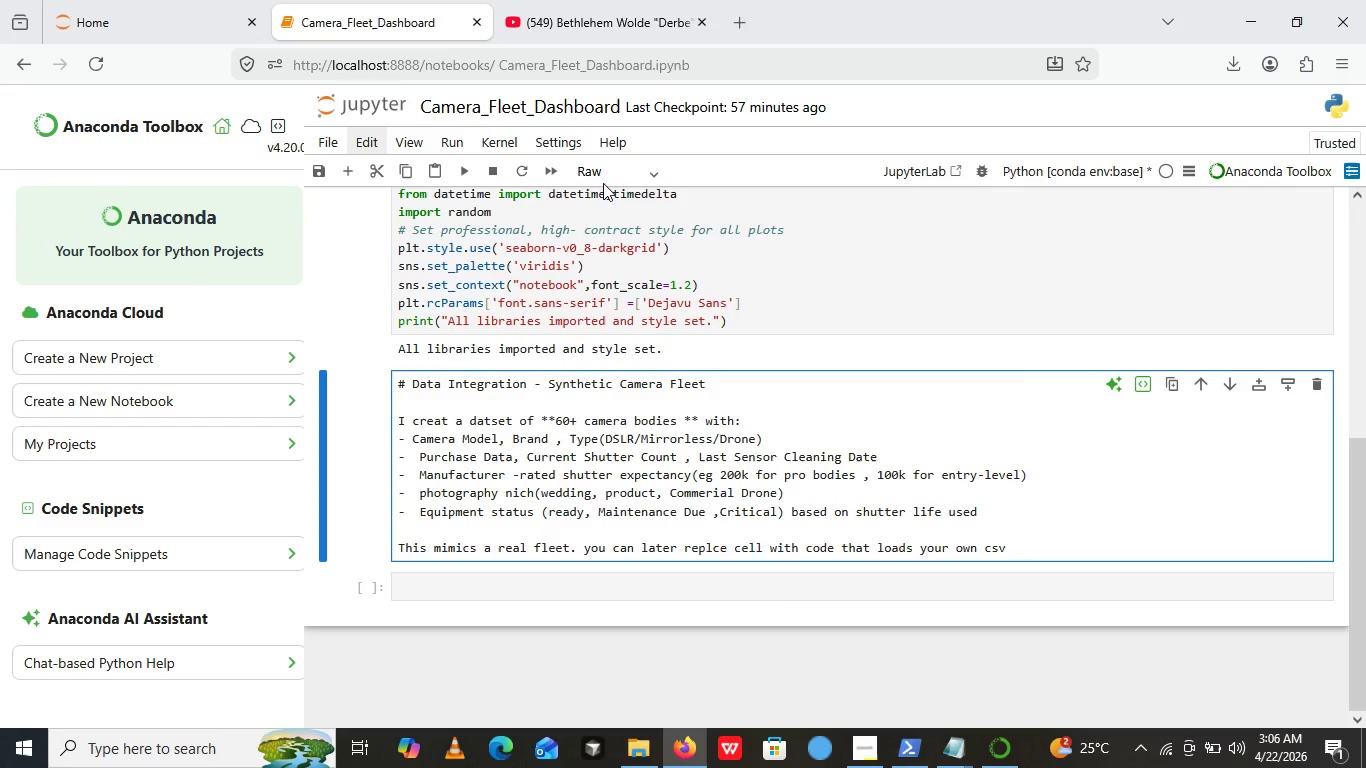 
double_click([603, 171])
 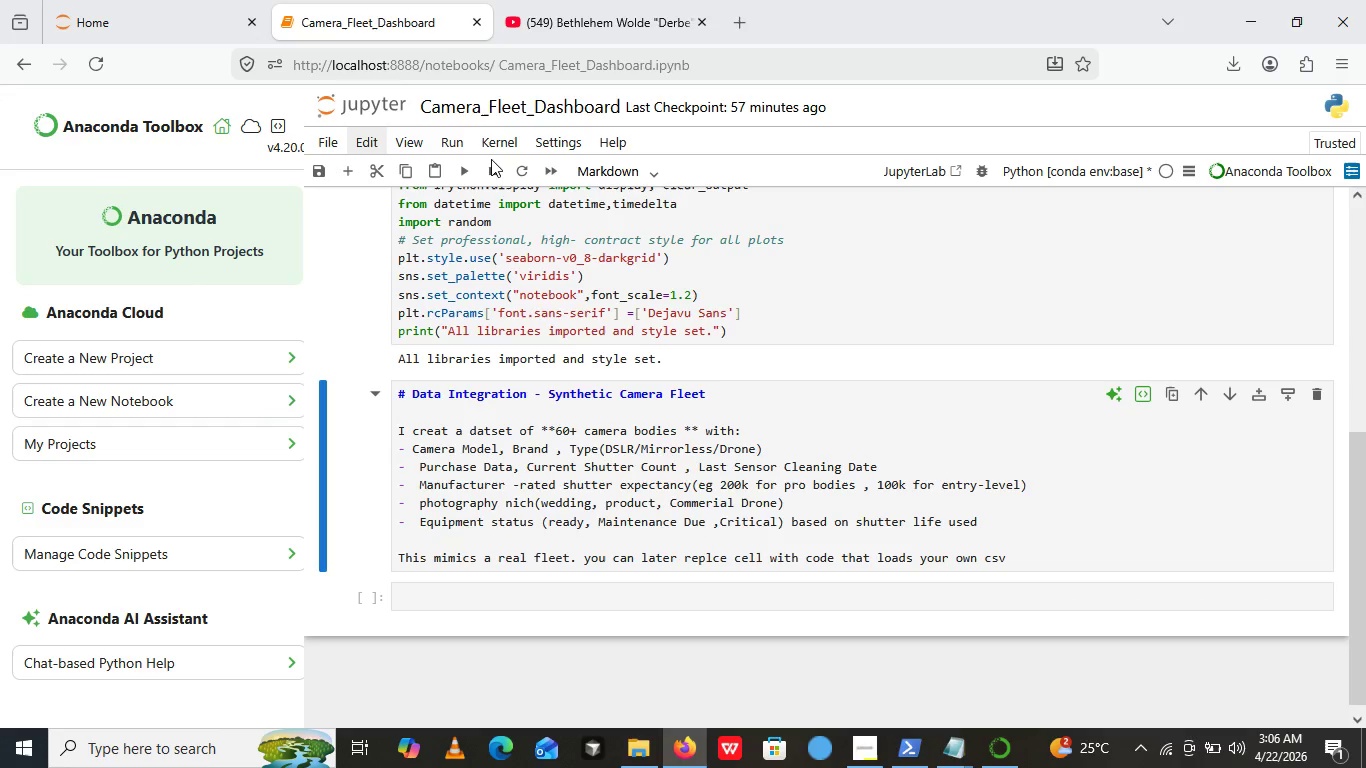 
left_click([474, 169])
 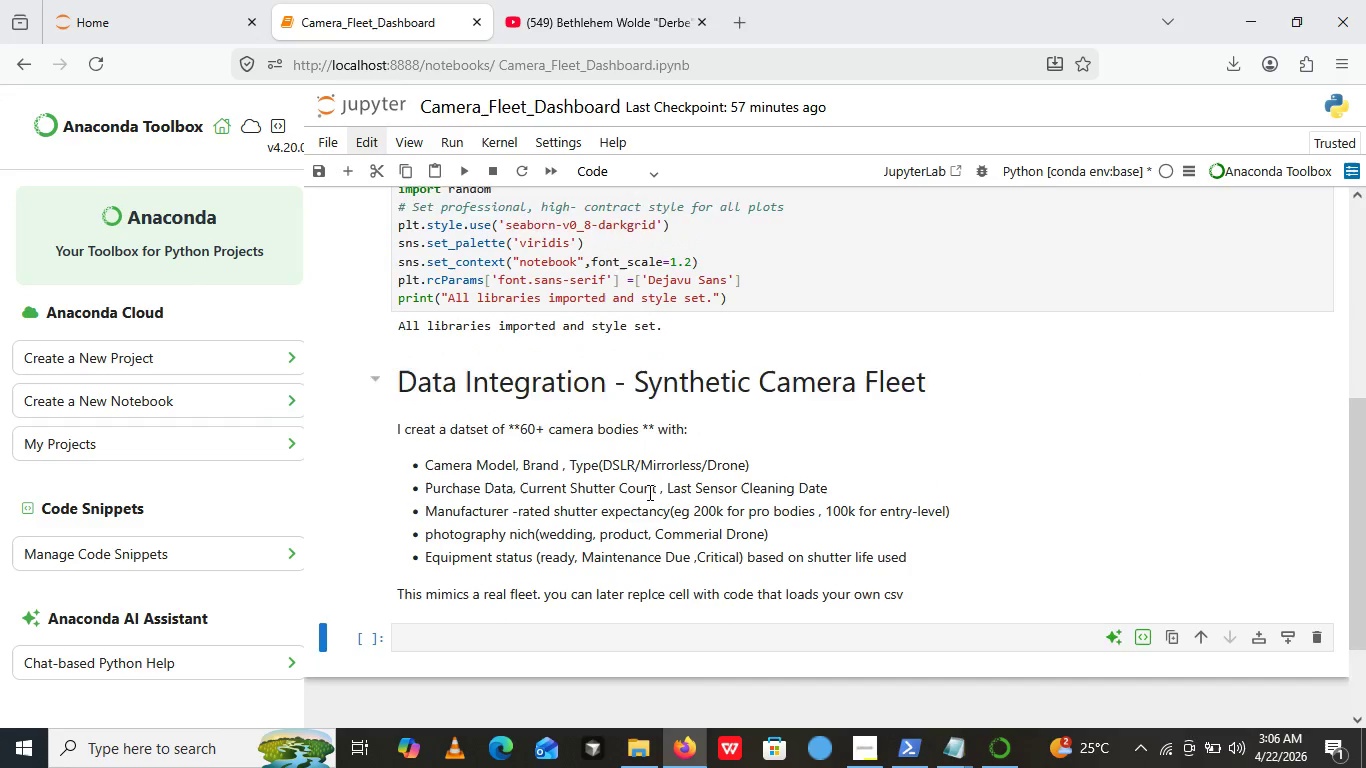 
scroll: coordinate [648, 492], scroll_direction: down, amount: 2.0
 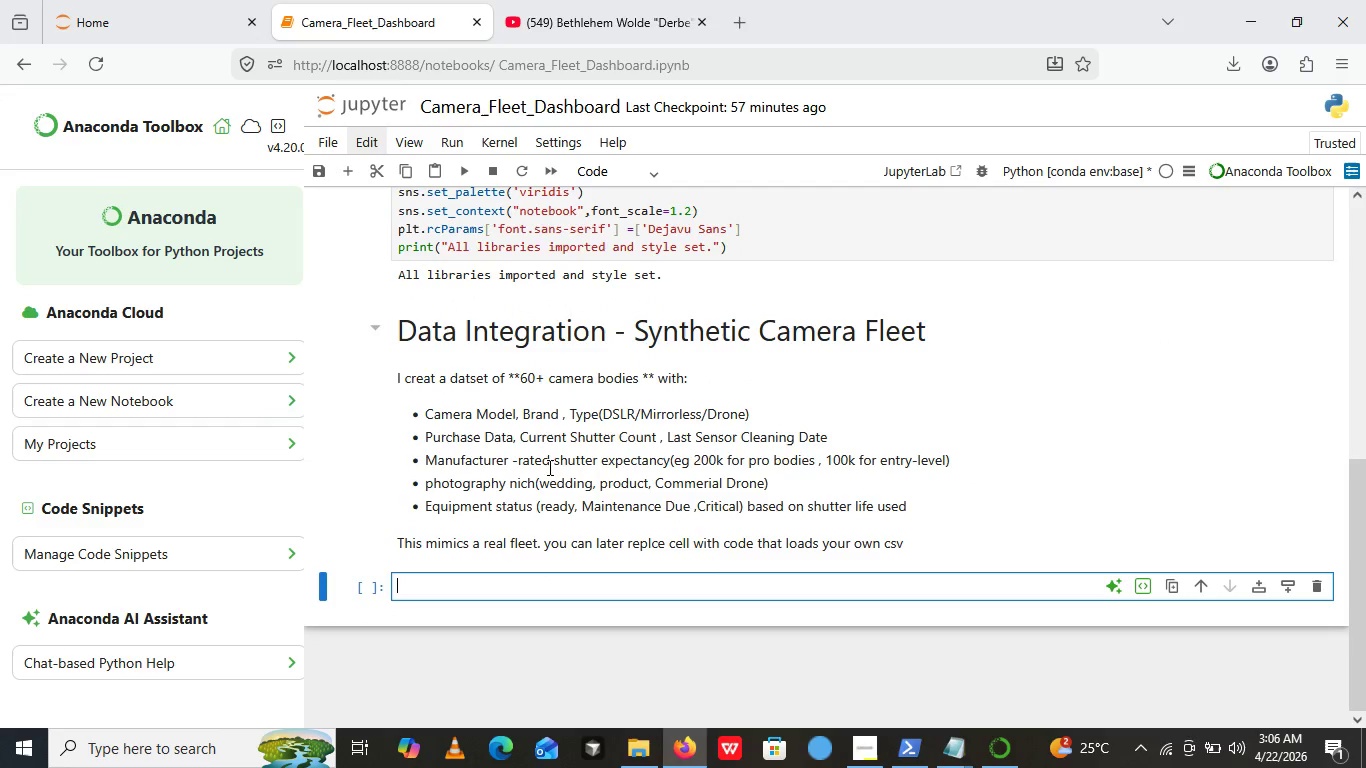 
left_click([571, 382])
 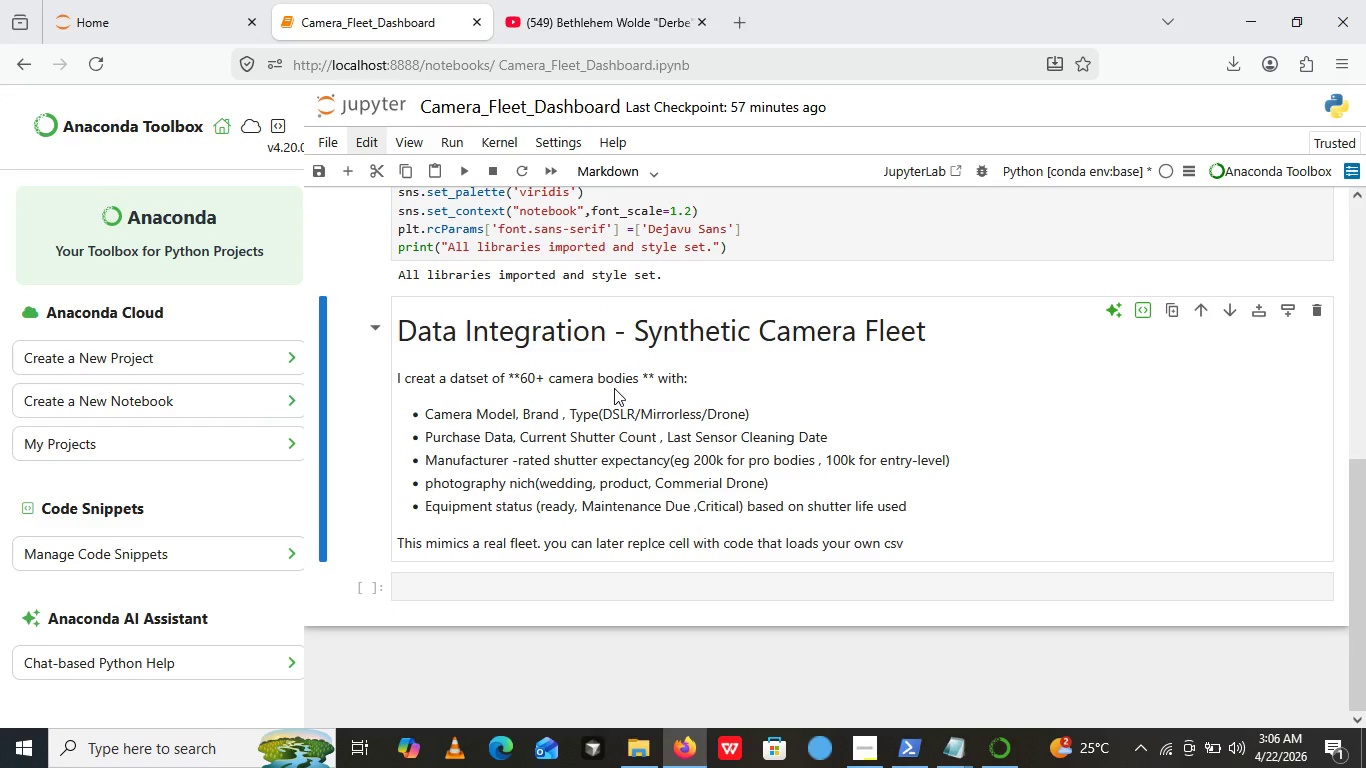 
double_click([614, 388])
 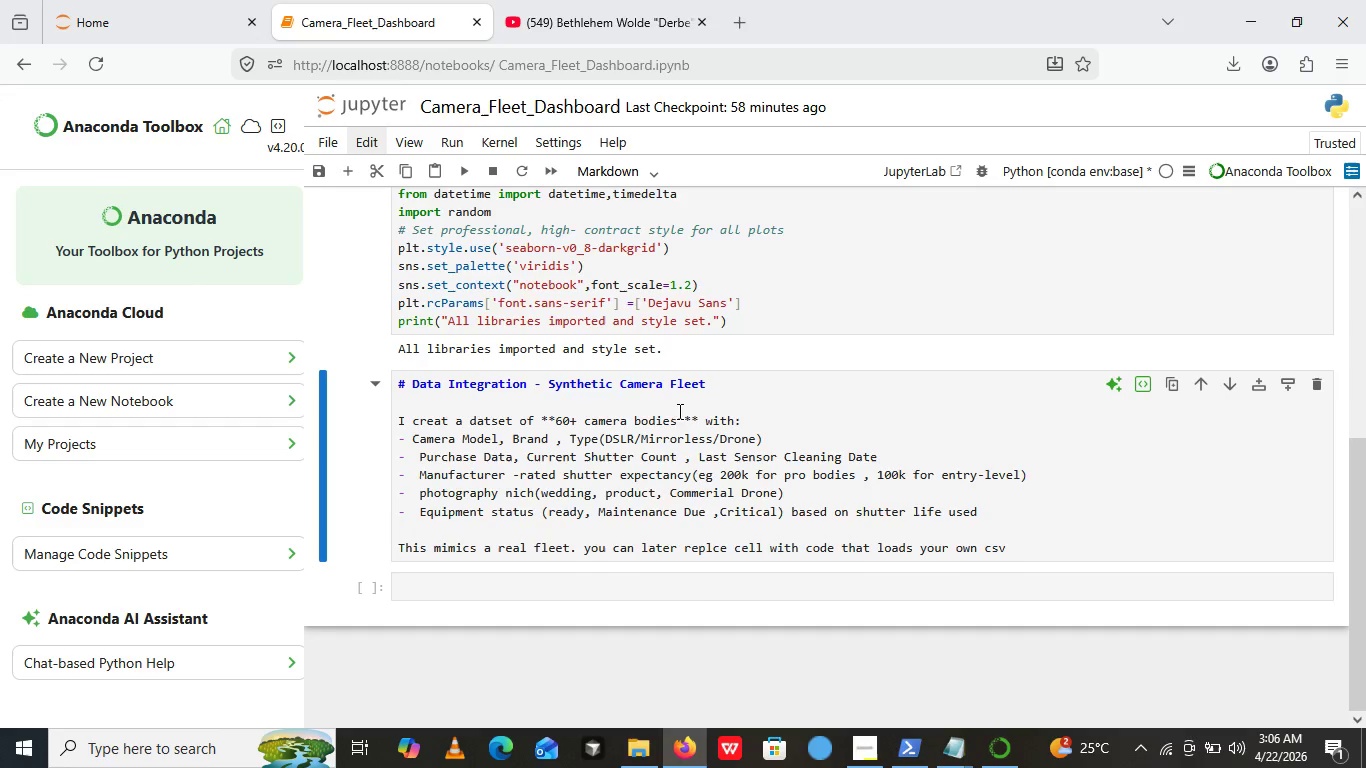 
left_click([683, 430])
 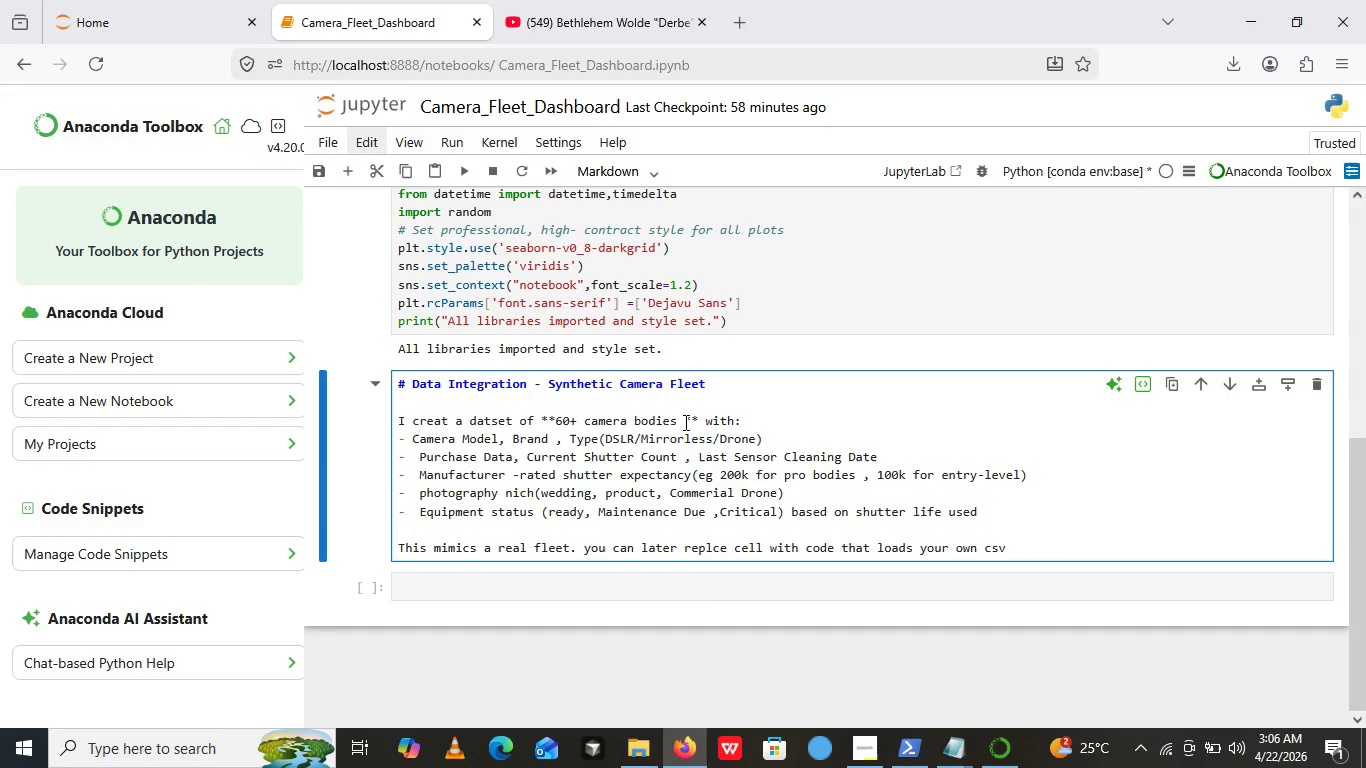 
left_click([684, 422])
 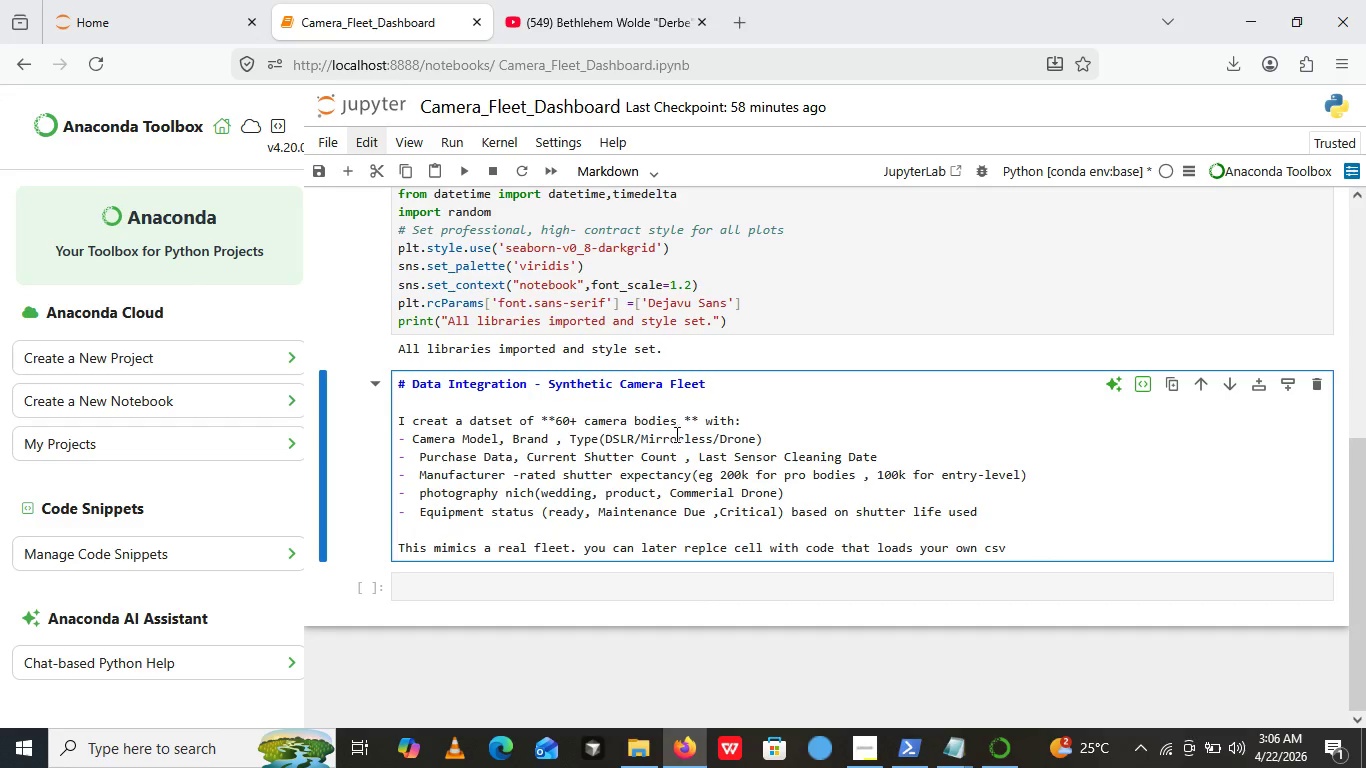 
key(Backspace)
 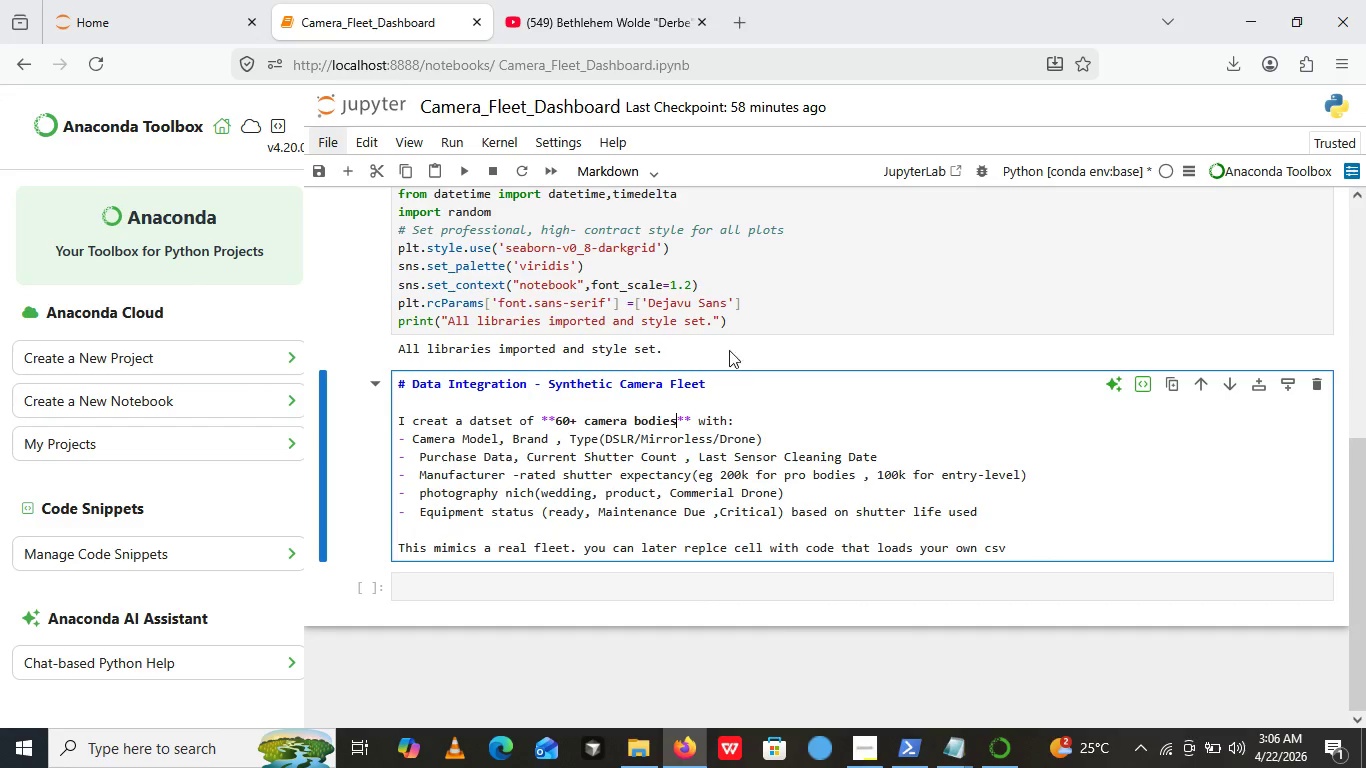 
wait(11.19)
 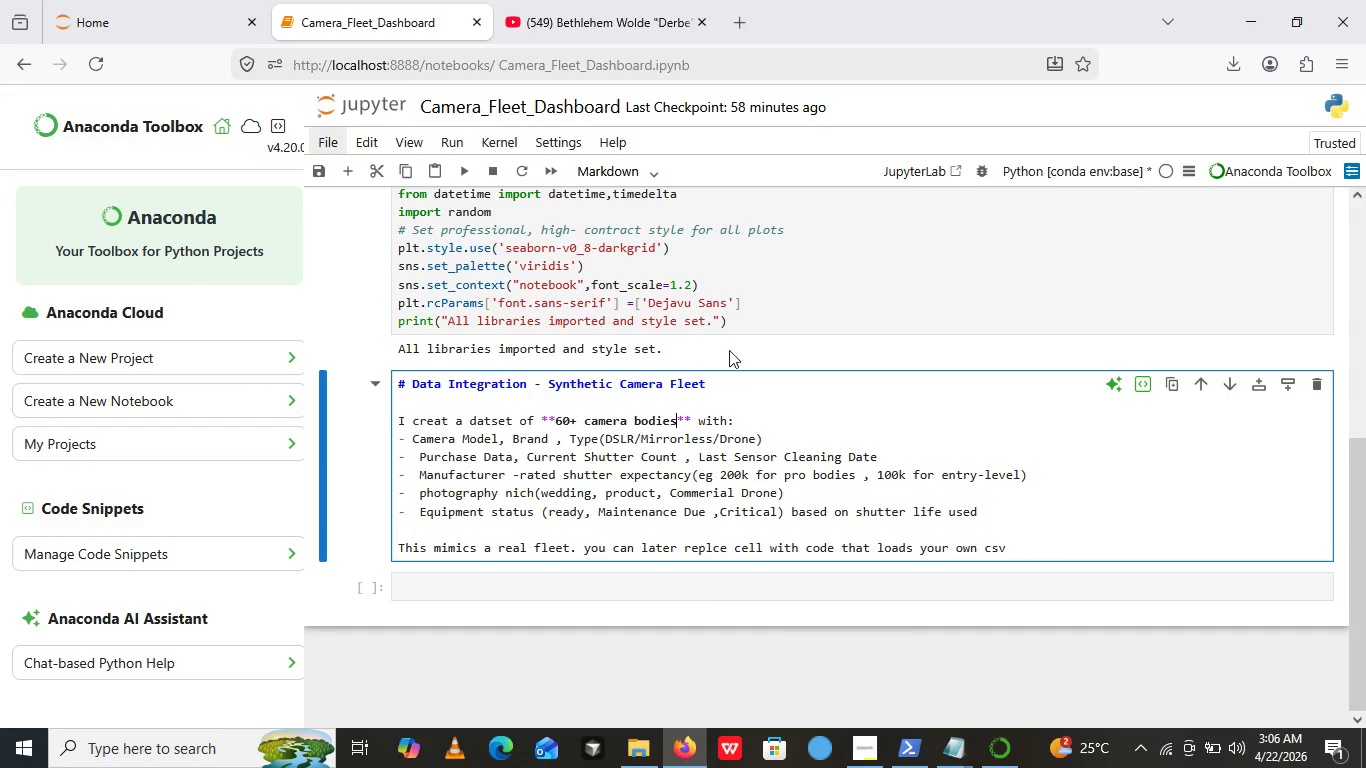 
scroll: coordinate [1196, 766], scroll_direction: down, amount: 2.0
 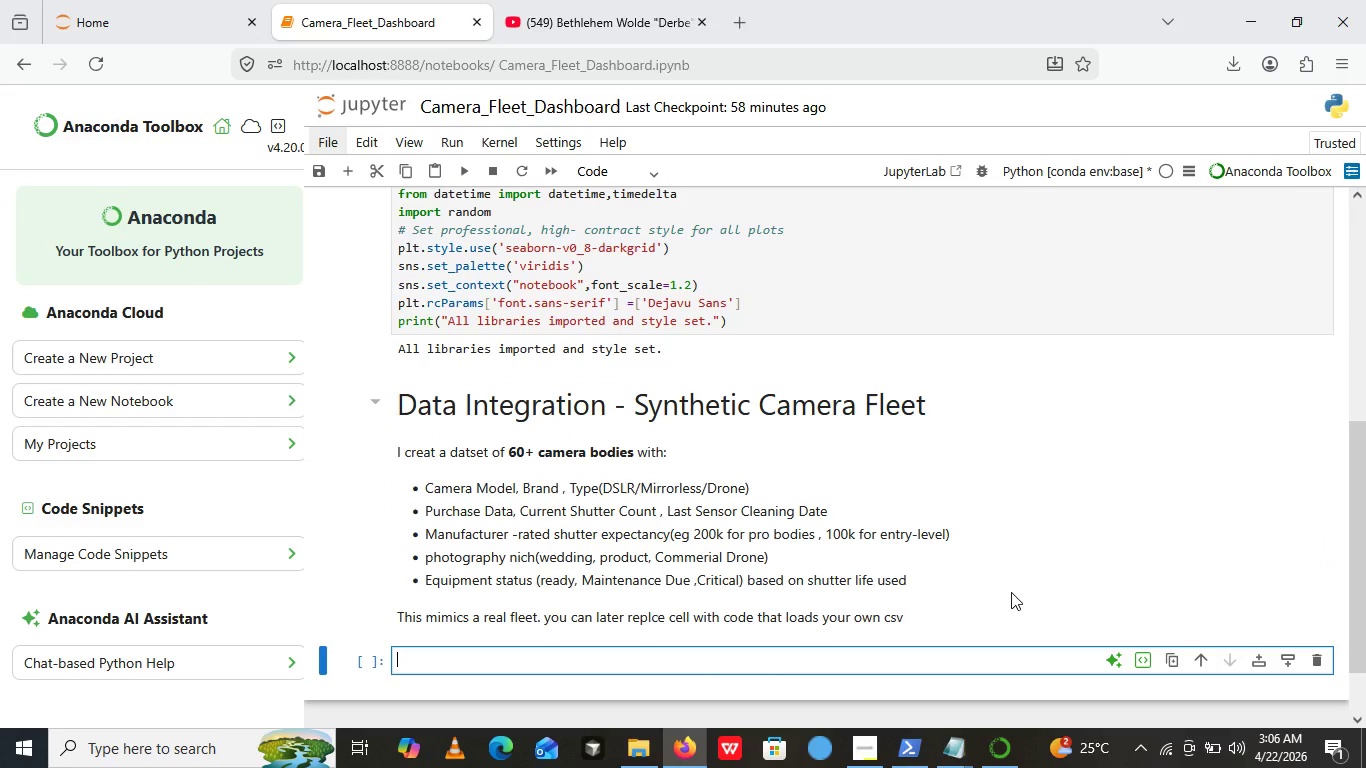 
wait(10.66)
 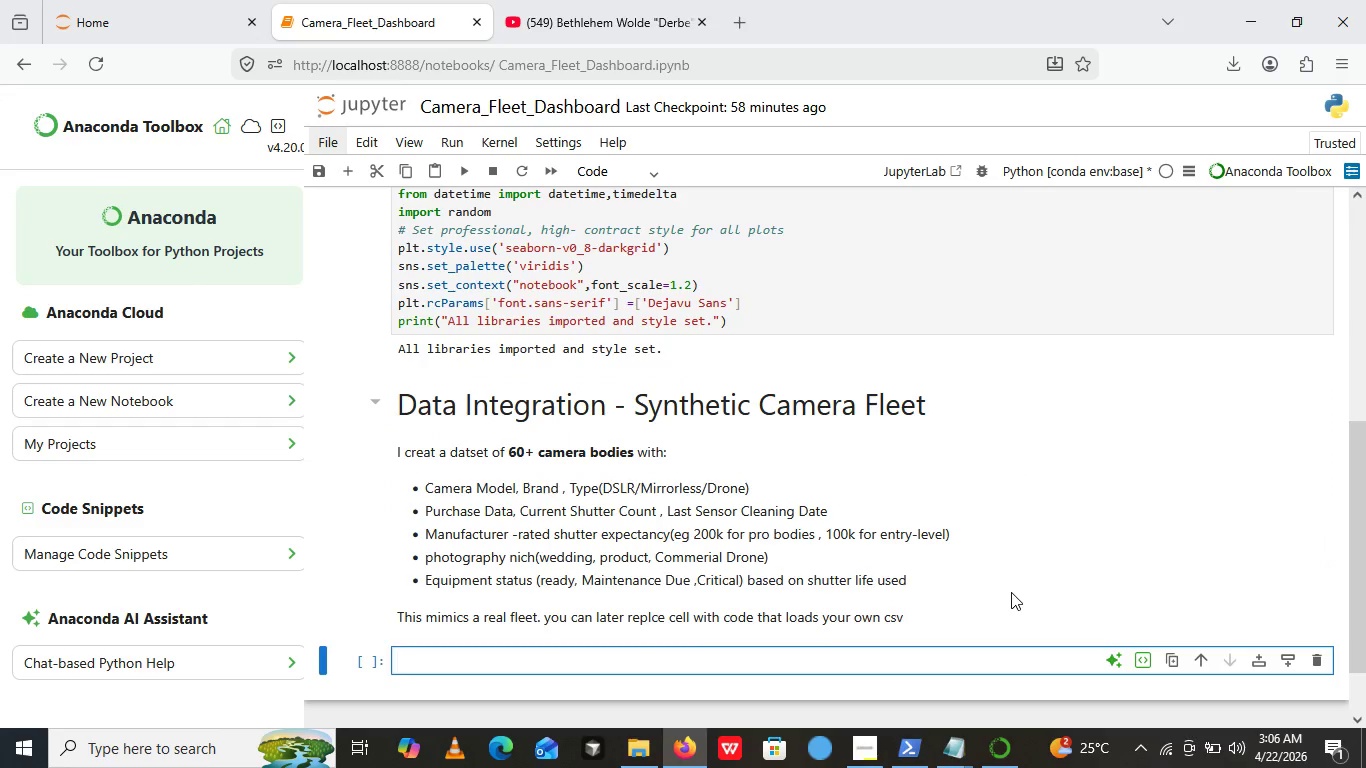 
type(# reproducable random number )
key(Backspace)
type(s)
 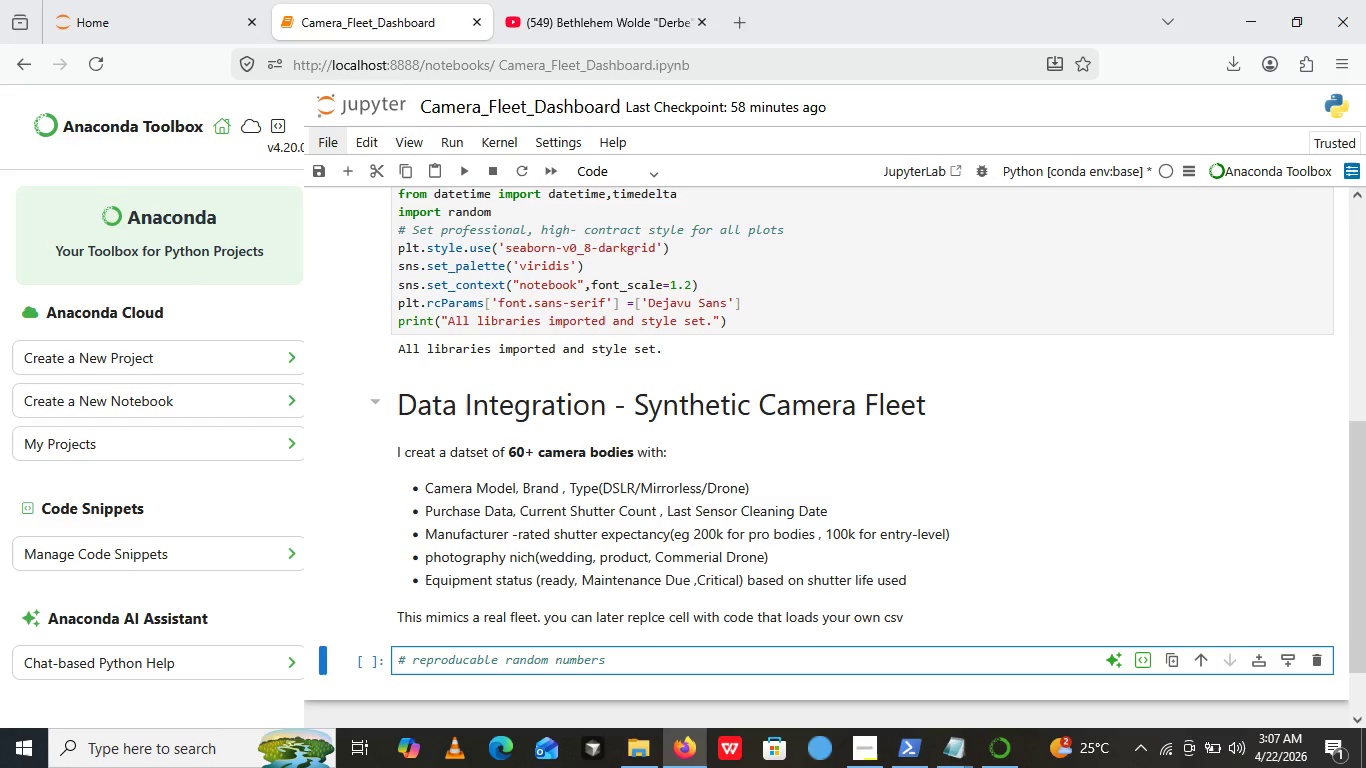 
key(Enter)
 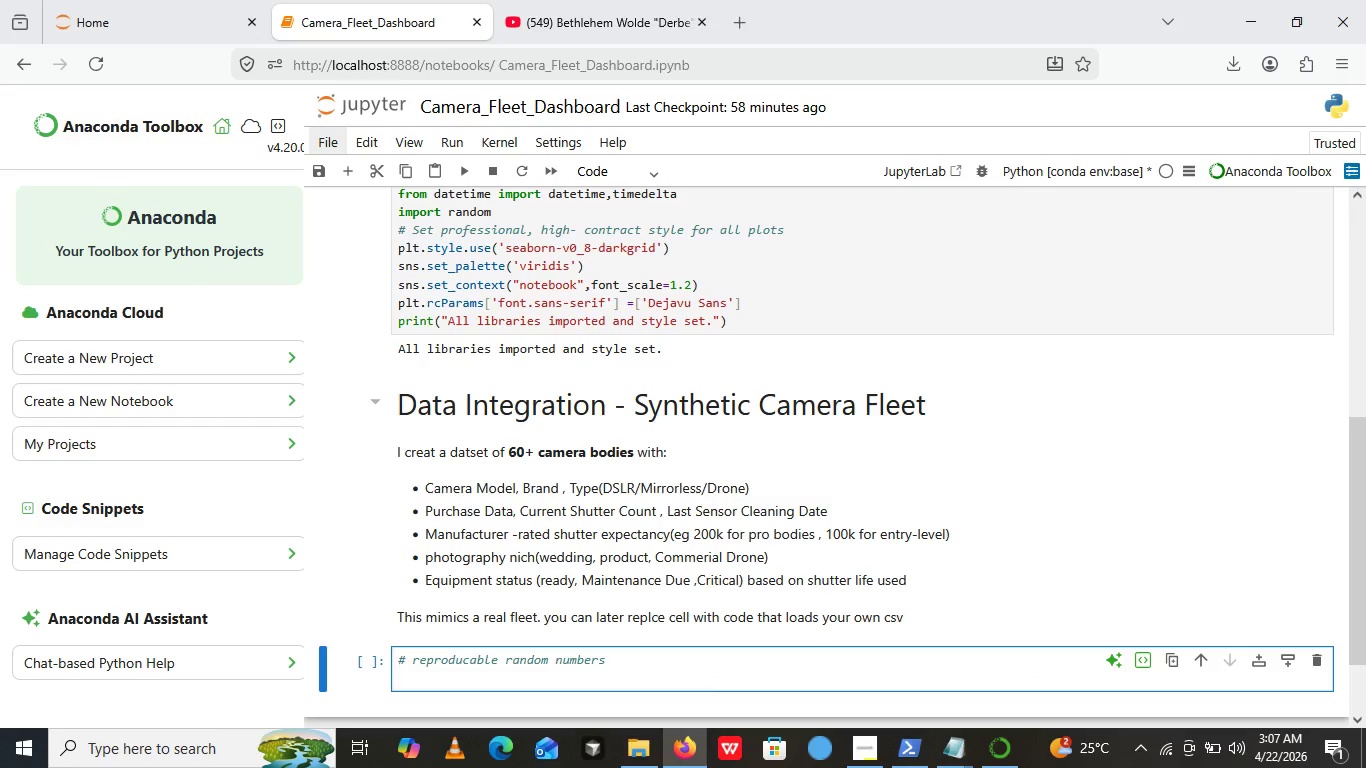 
type(np.random/)
key(Backspace)
type(.seed())
 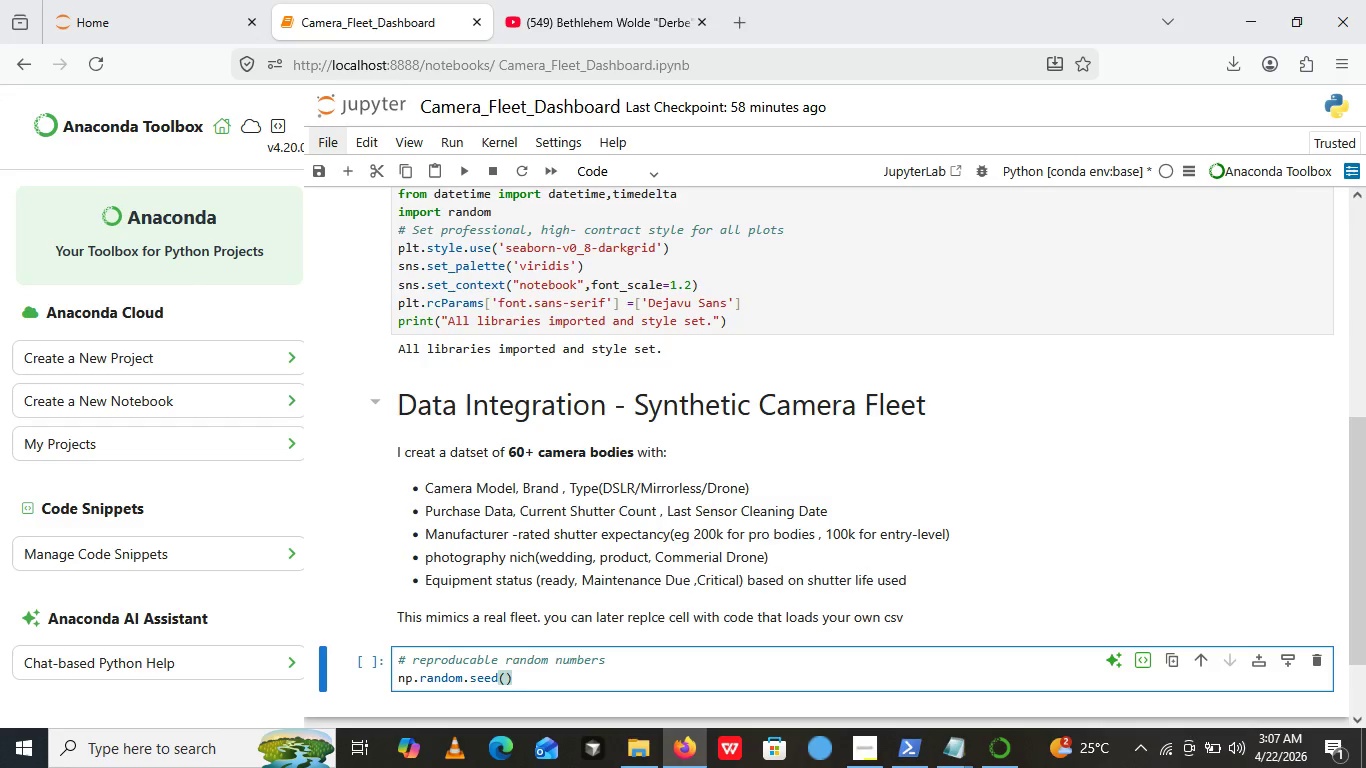 
key(Enter)
 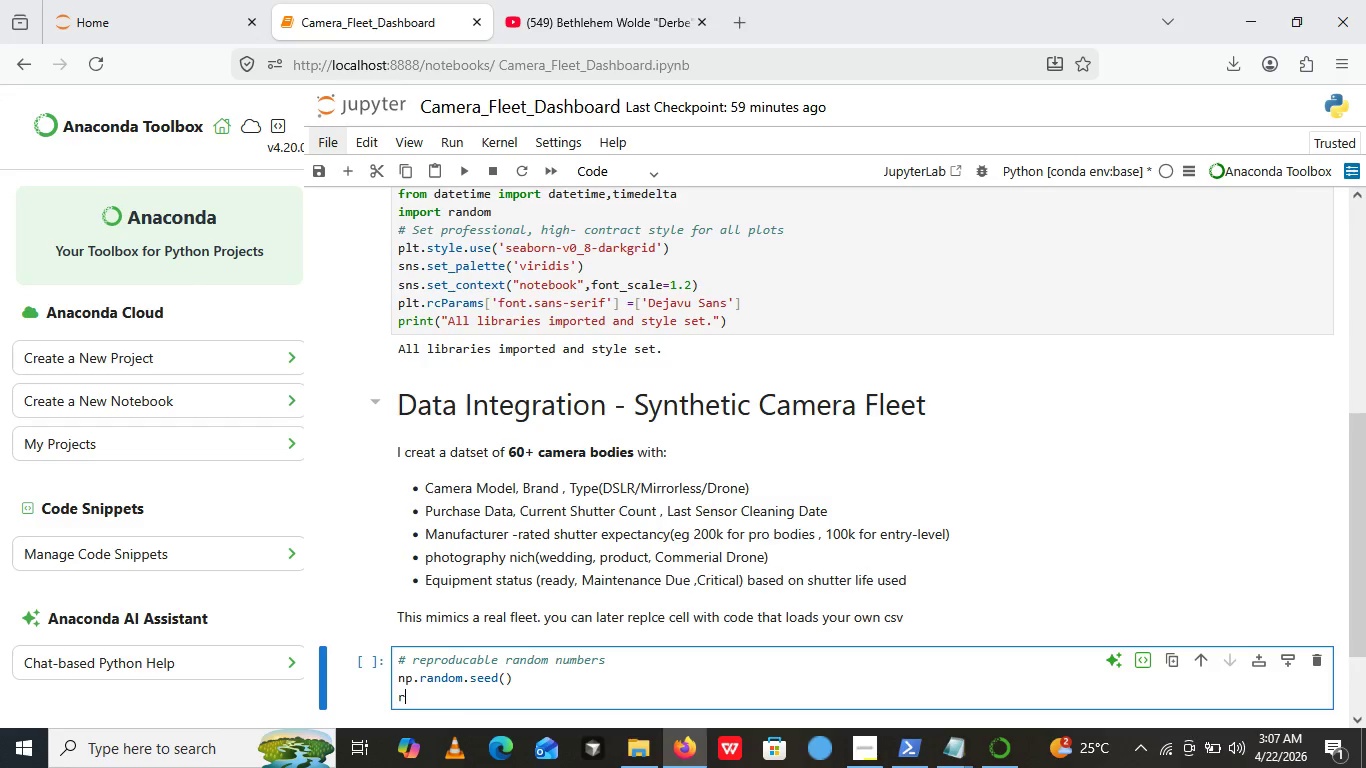 
type(random.seed())
 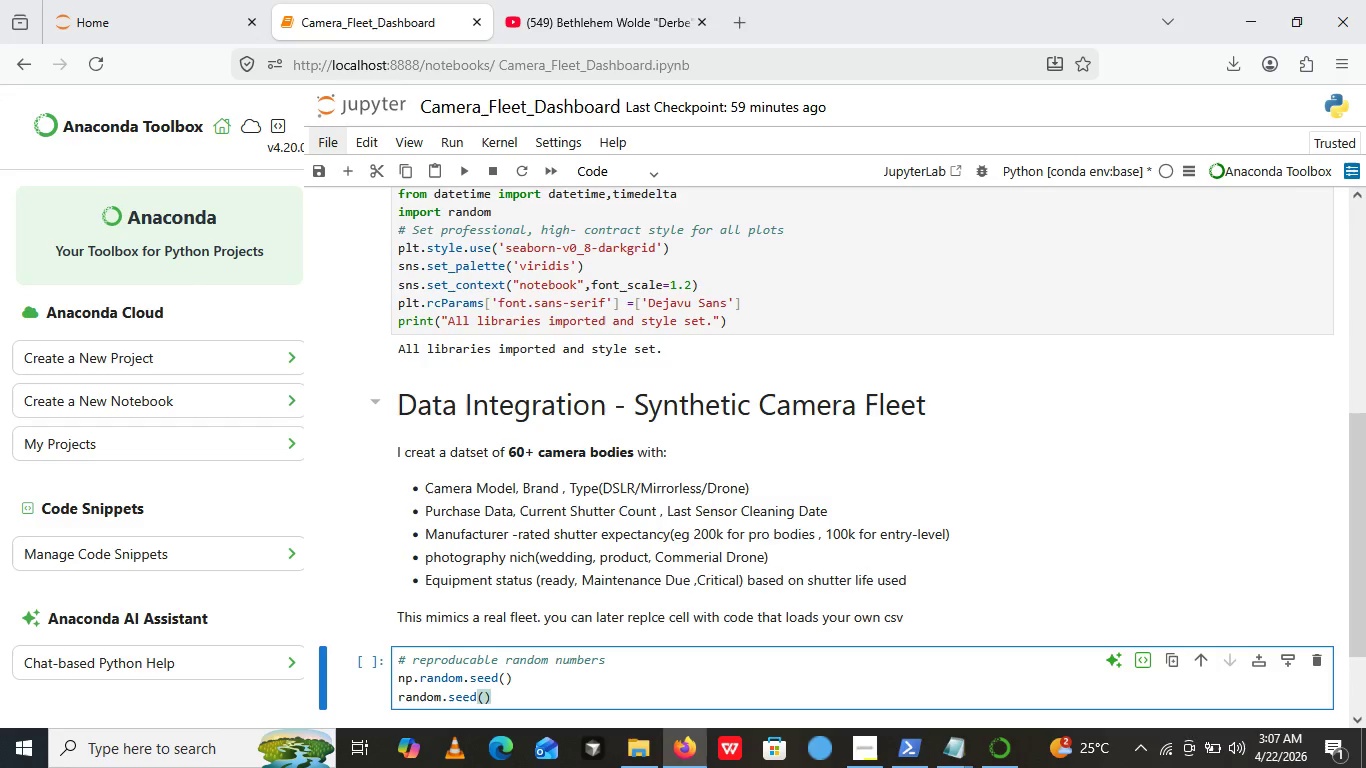 
key(Enter)
 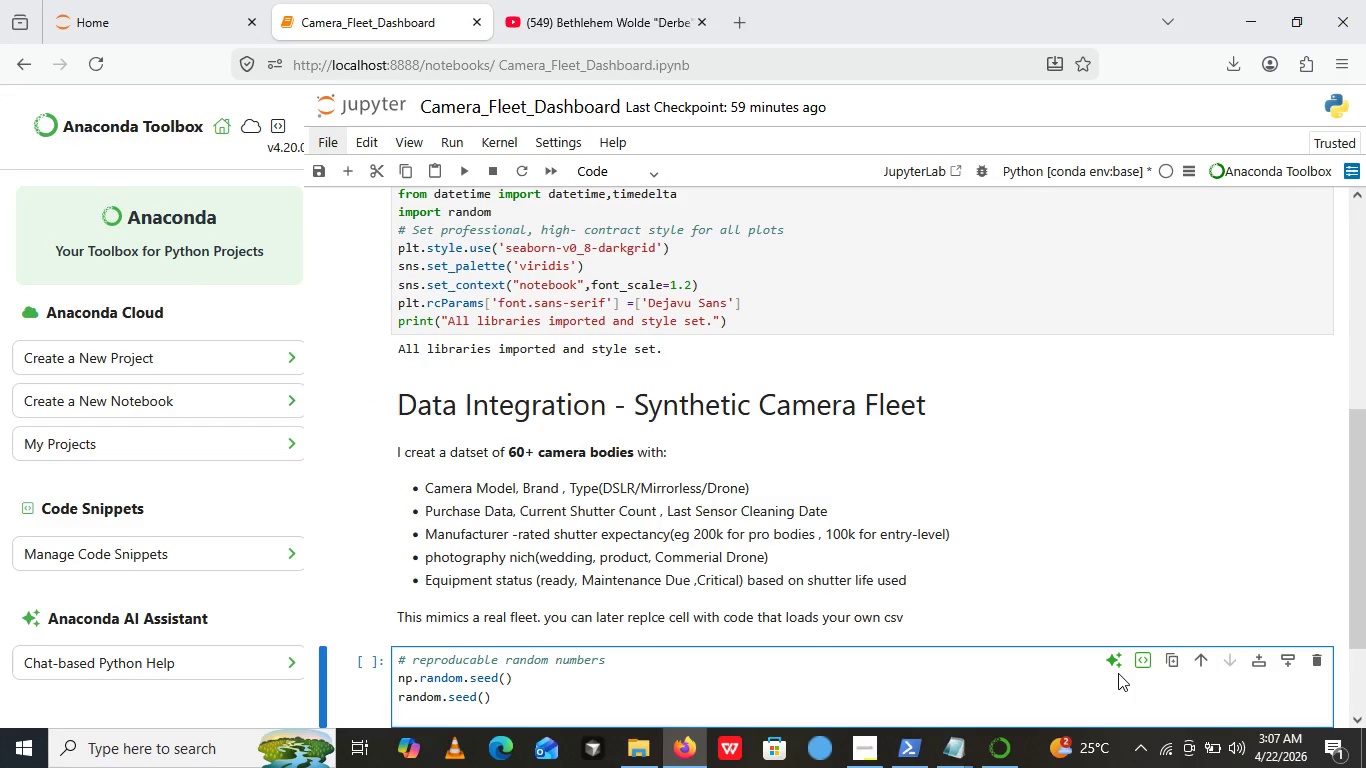 
wait(5.7)
 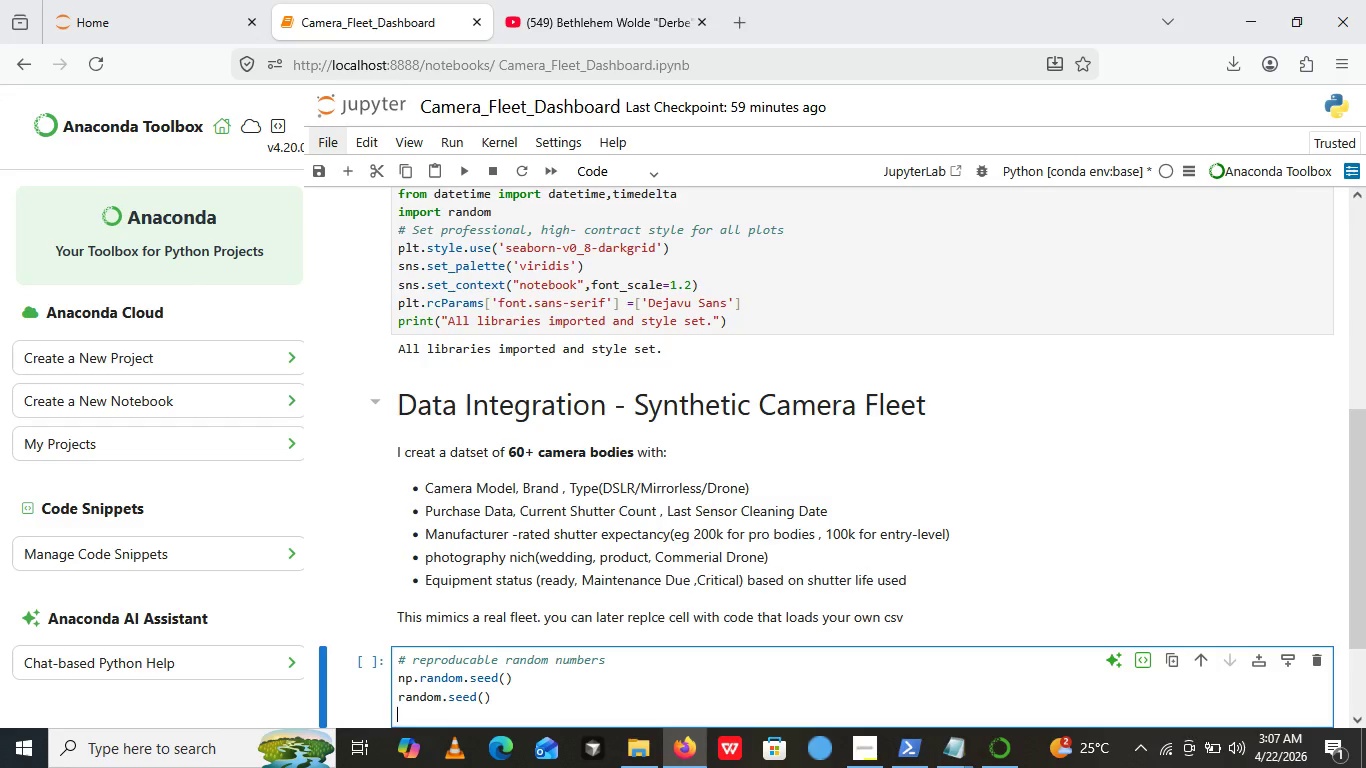 
key(Enter)
 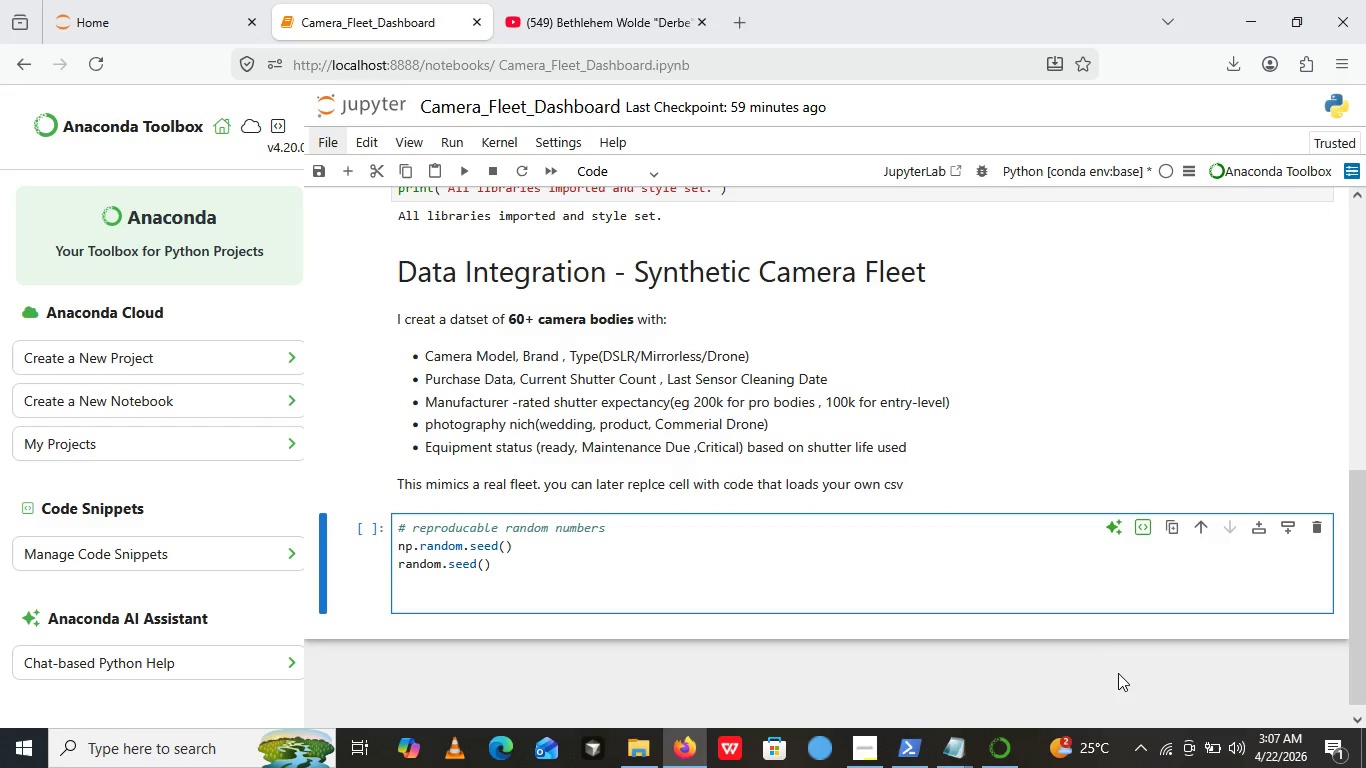 
type(# Camera model )
key(Backspace)
type(s with theit)
key(Backspace)
type(r attributes:())
 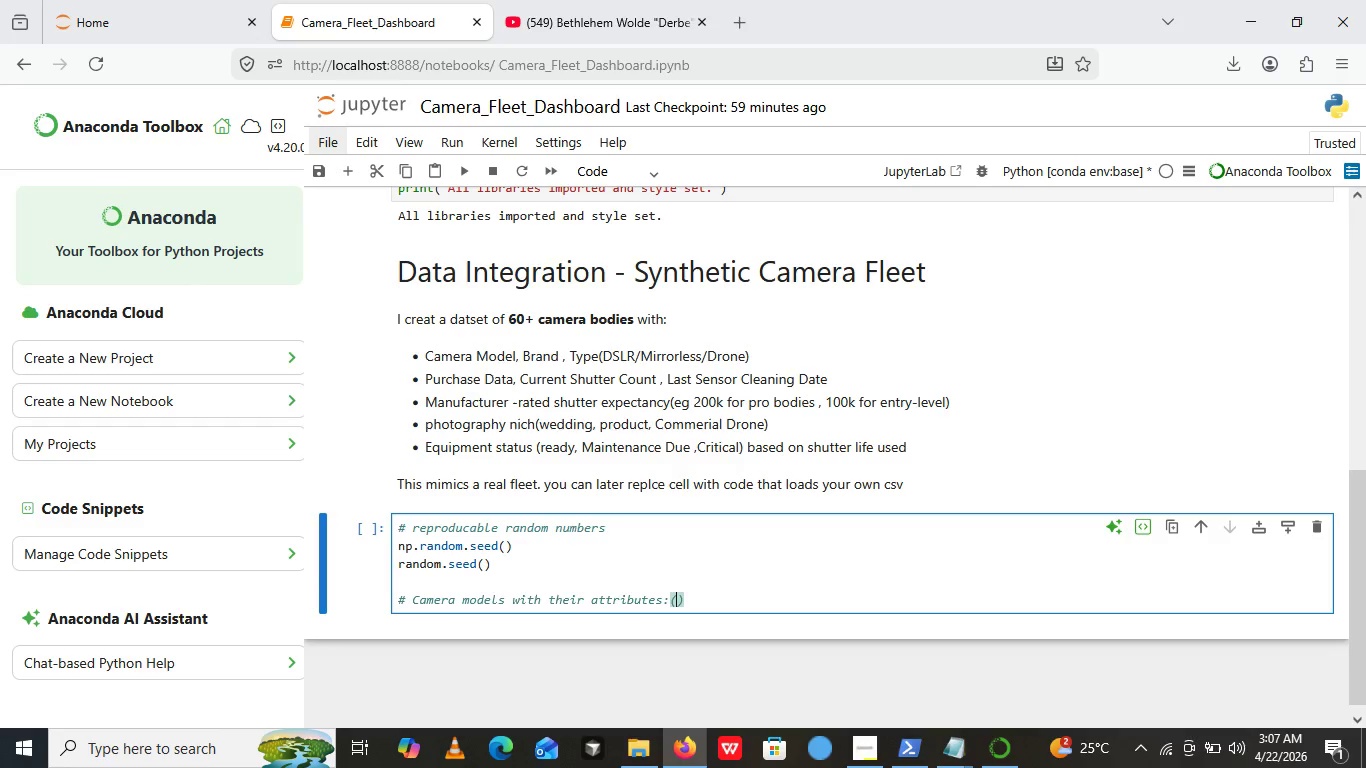 
key(ArrowLeft)
 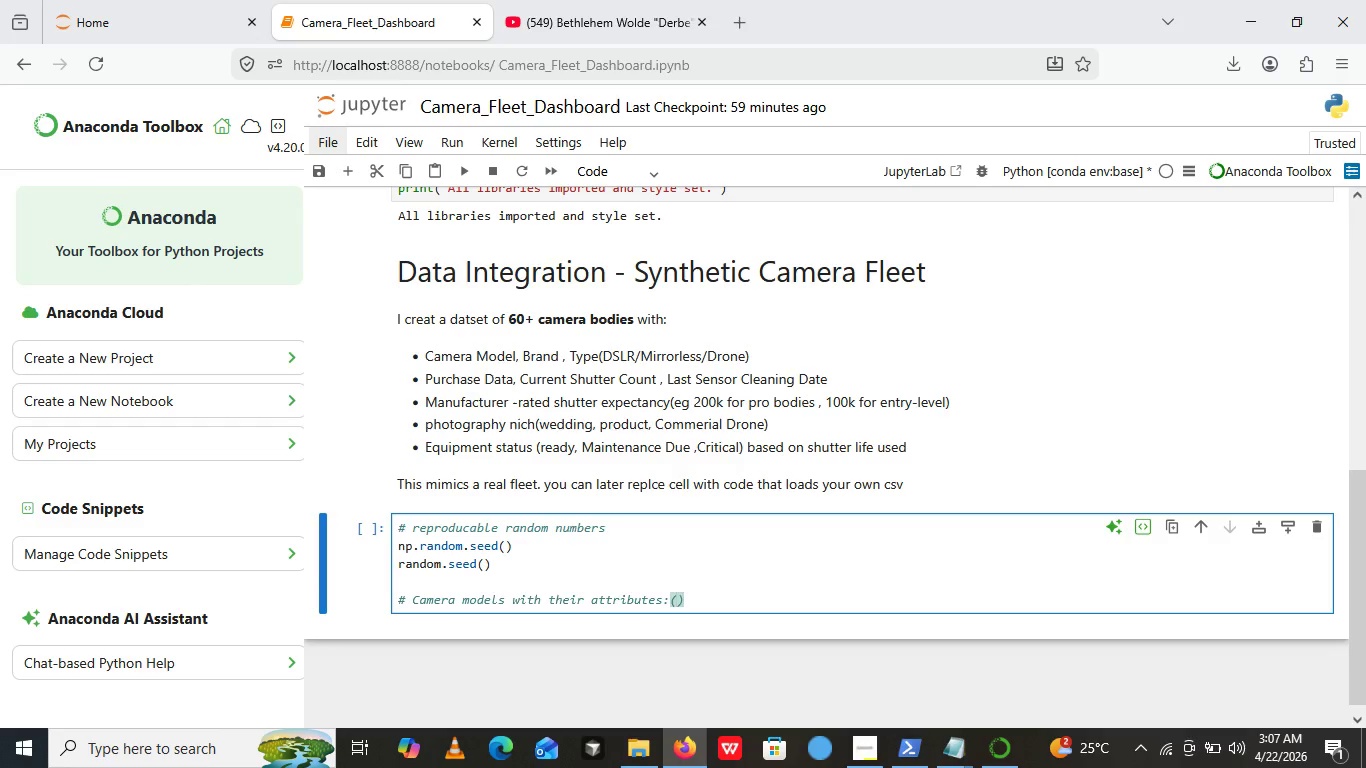 
type(Model, type,shuter_rating,nich)
key(Backspace)
key(Backspace)
key(Backspace)
key(Backspace)
 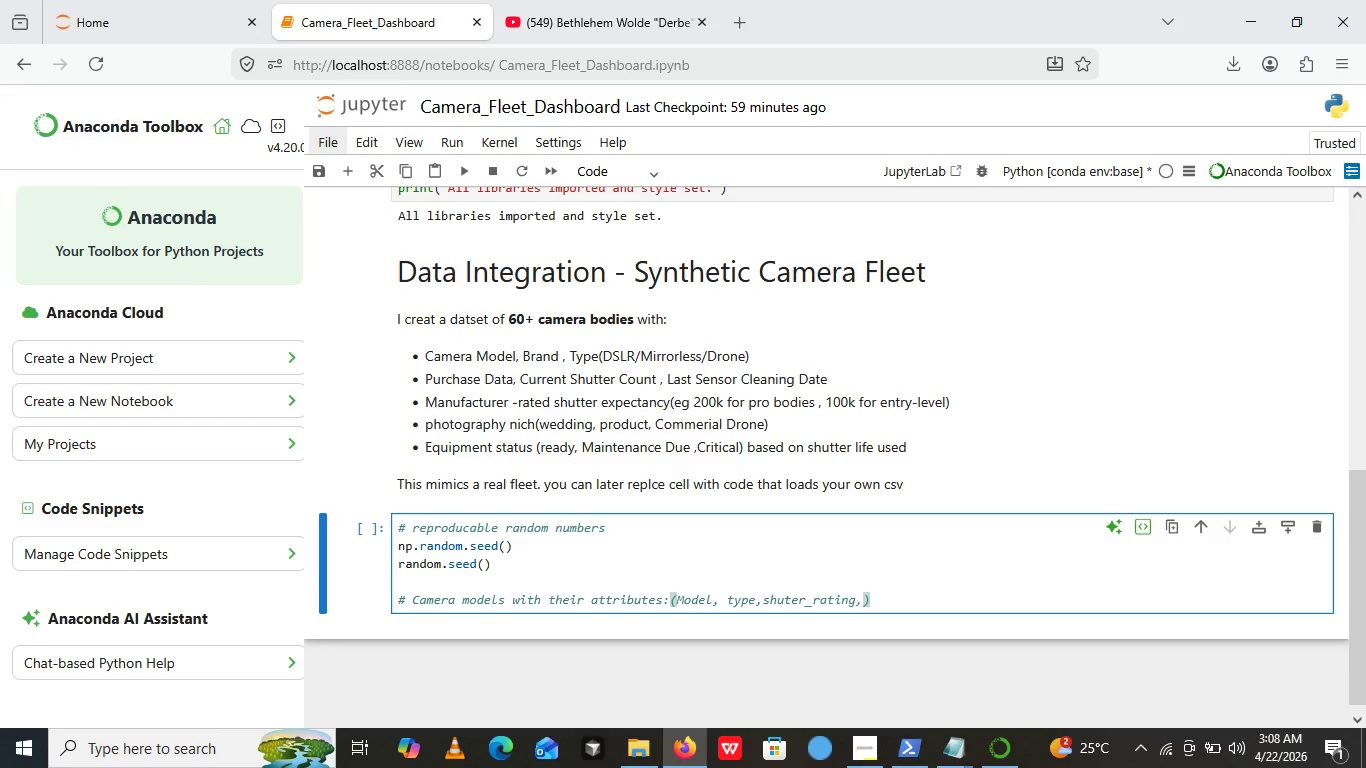 
hold_key(key=N, duration=0.89)
 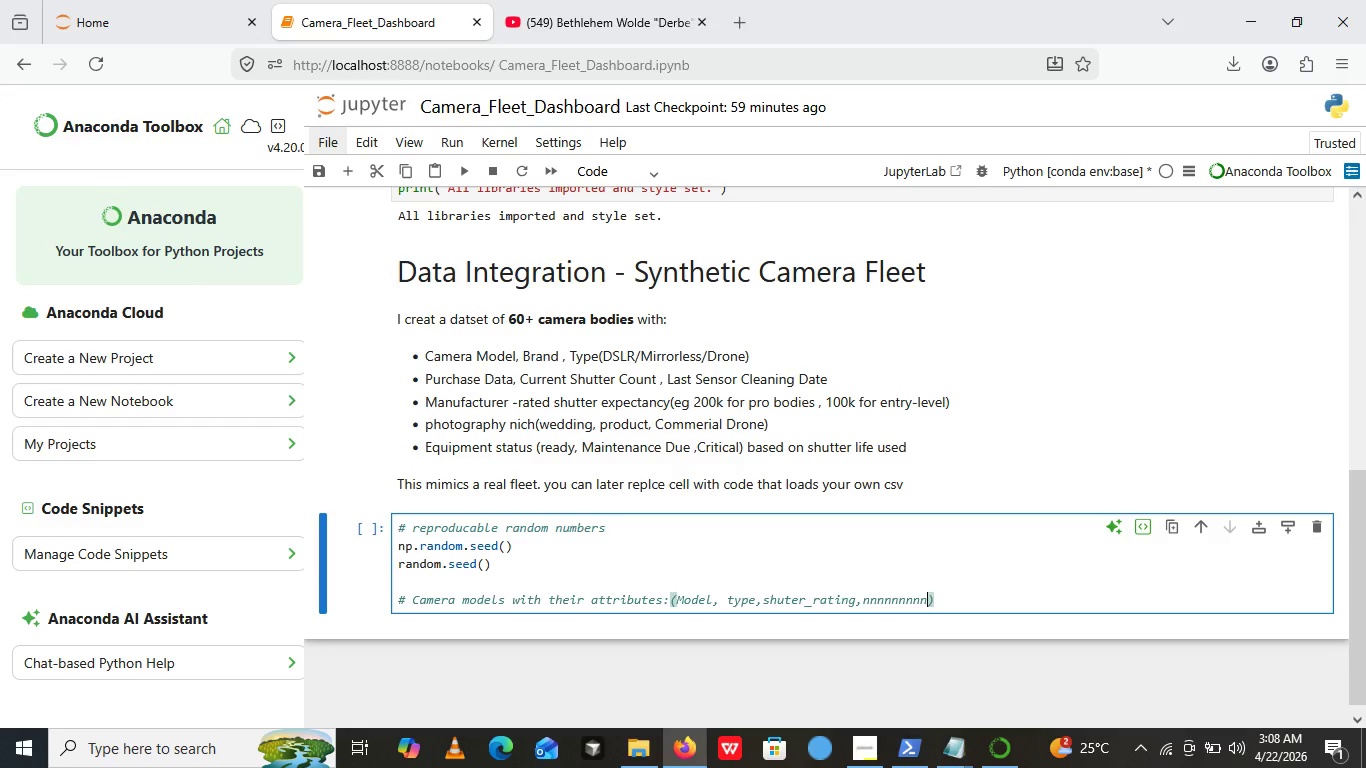 
hold_key(key=Backspace, duration=0.77)
 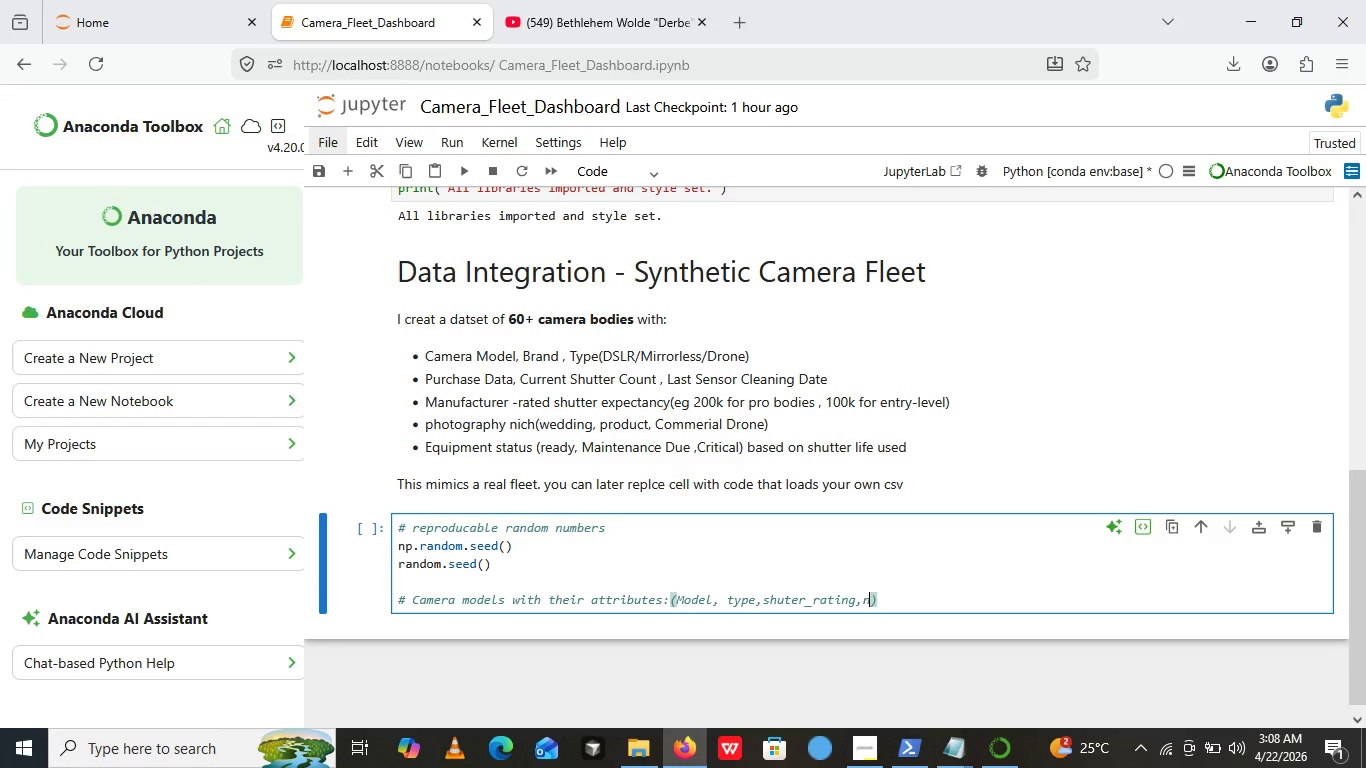 
key(Backspace)
key(Backspace)
type(Niche)
 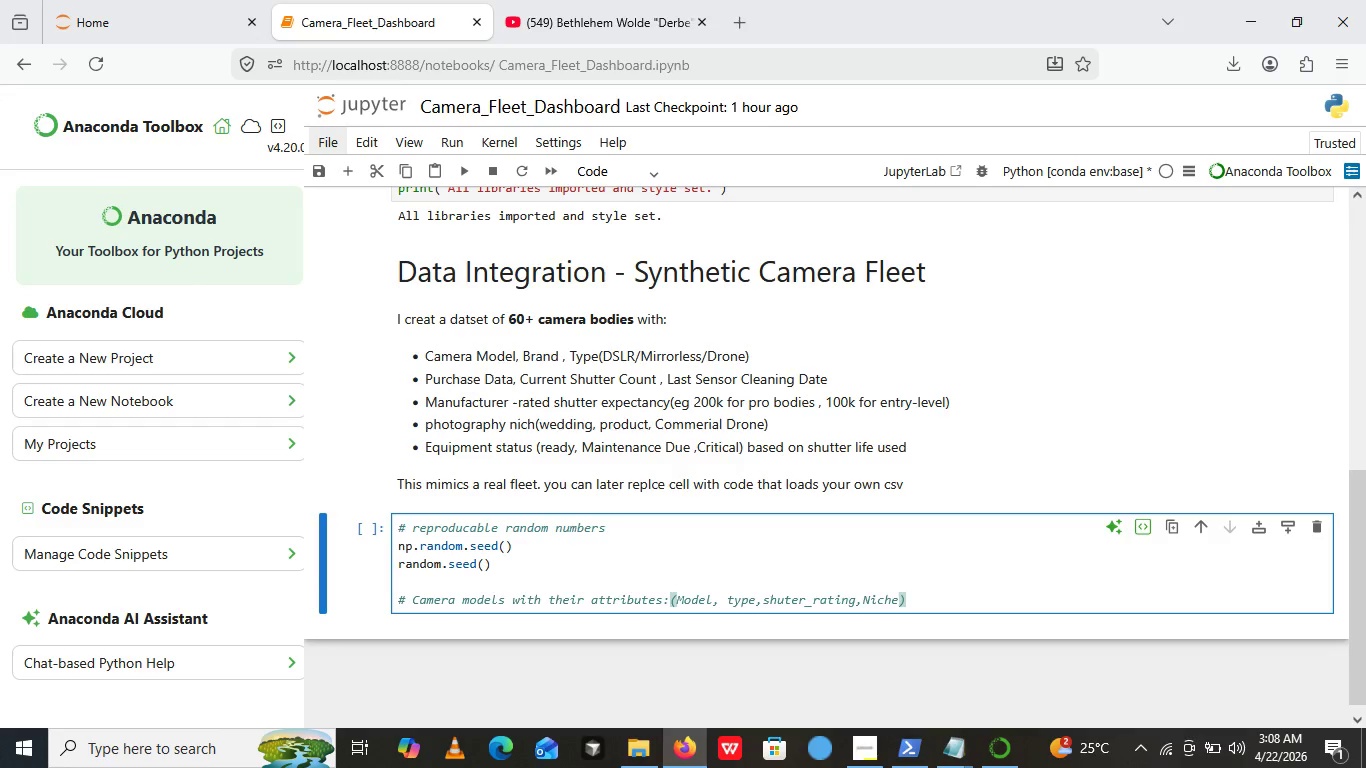 
key(ArrowRight)
 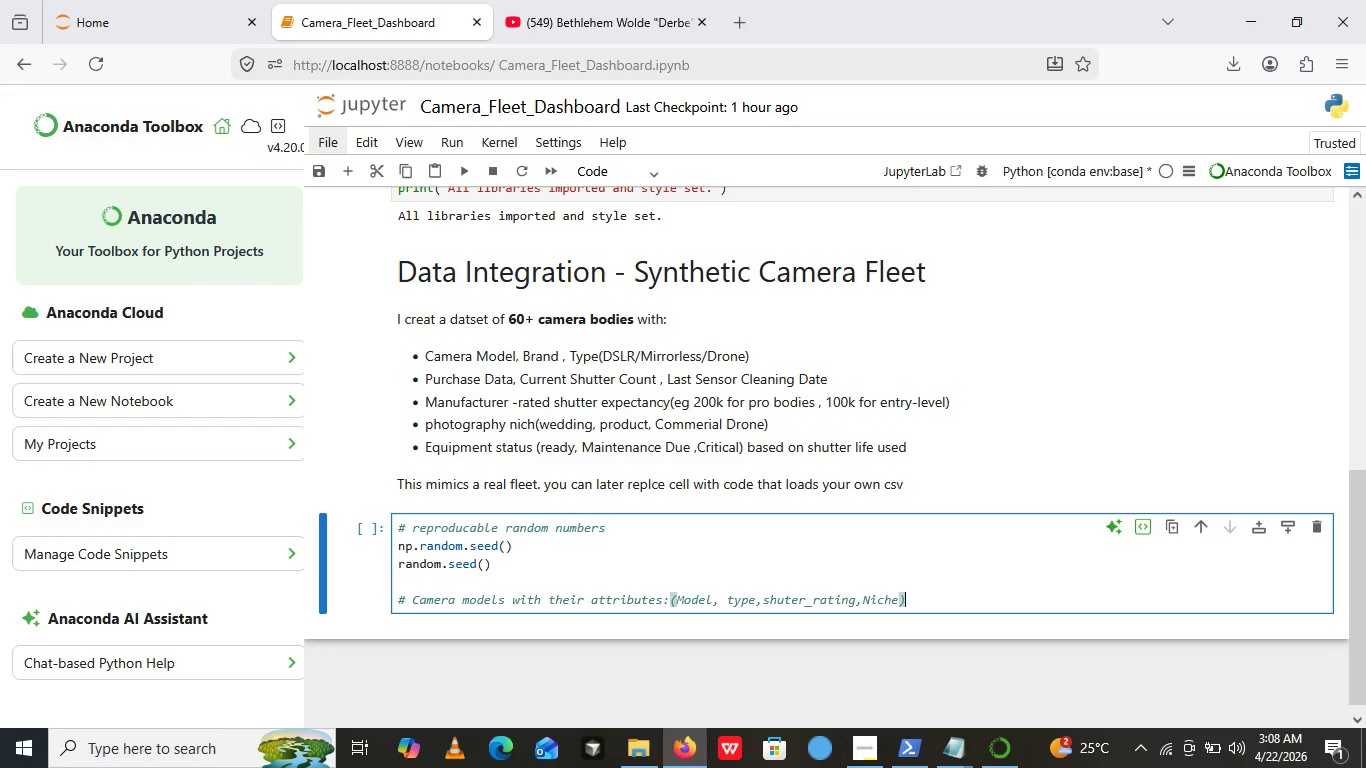 
key(Enter)
 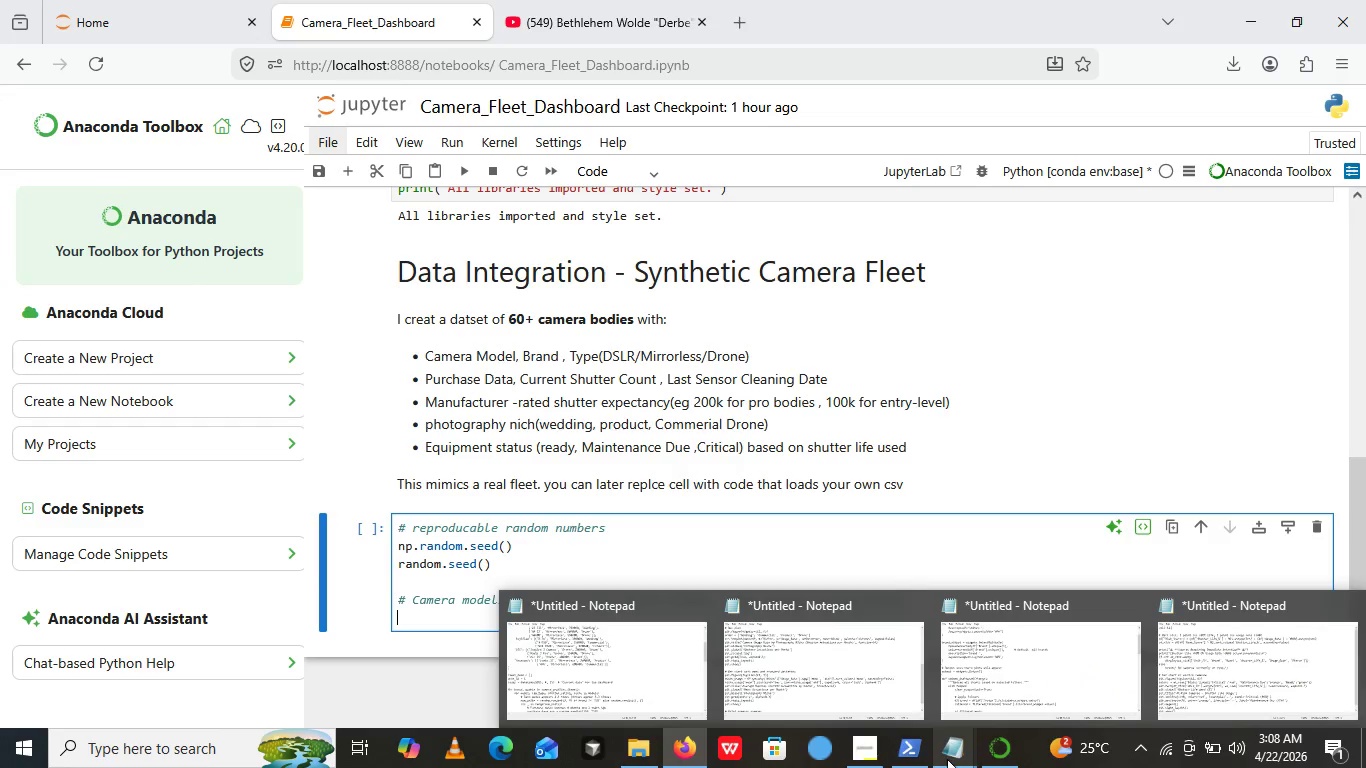 
left_click([666, 677])
 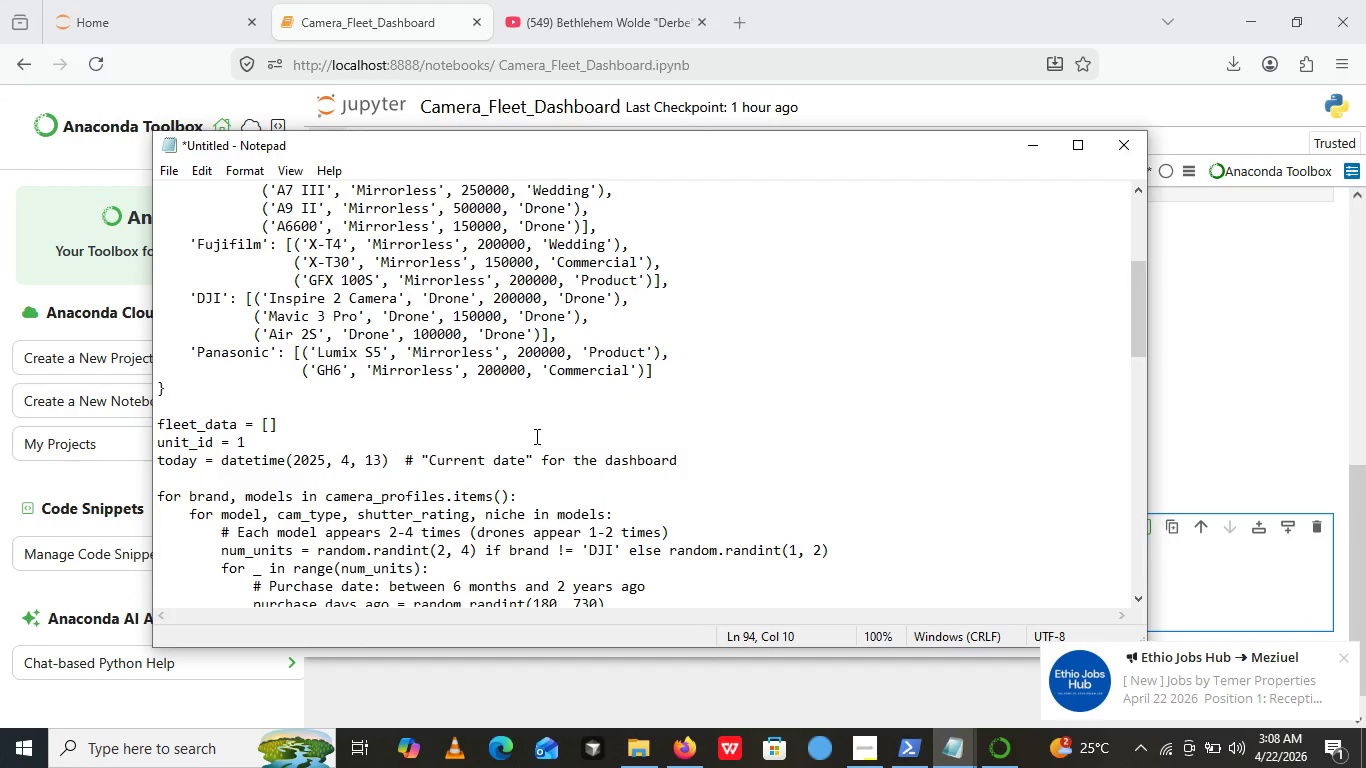 
left_click([538, 436])
 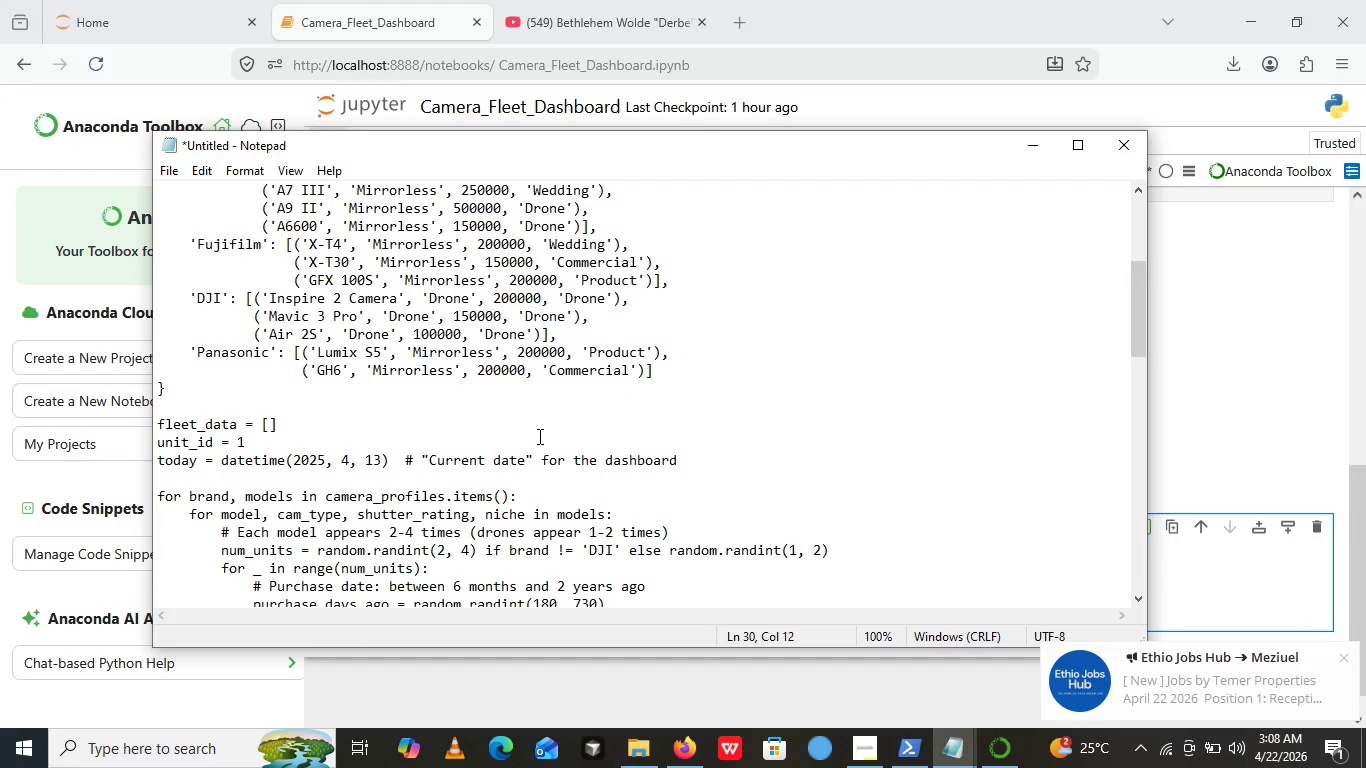 
key(A)
 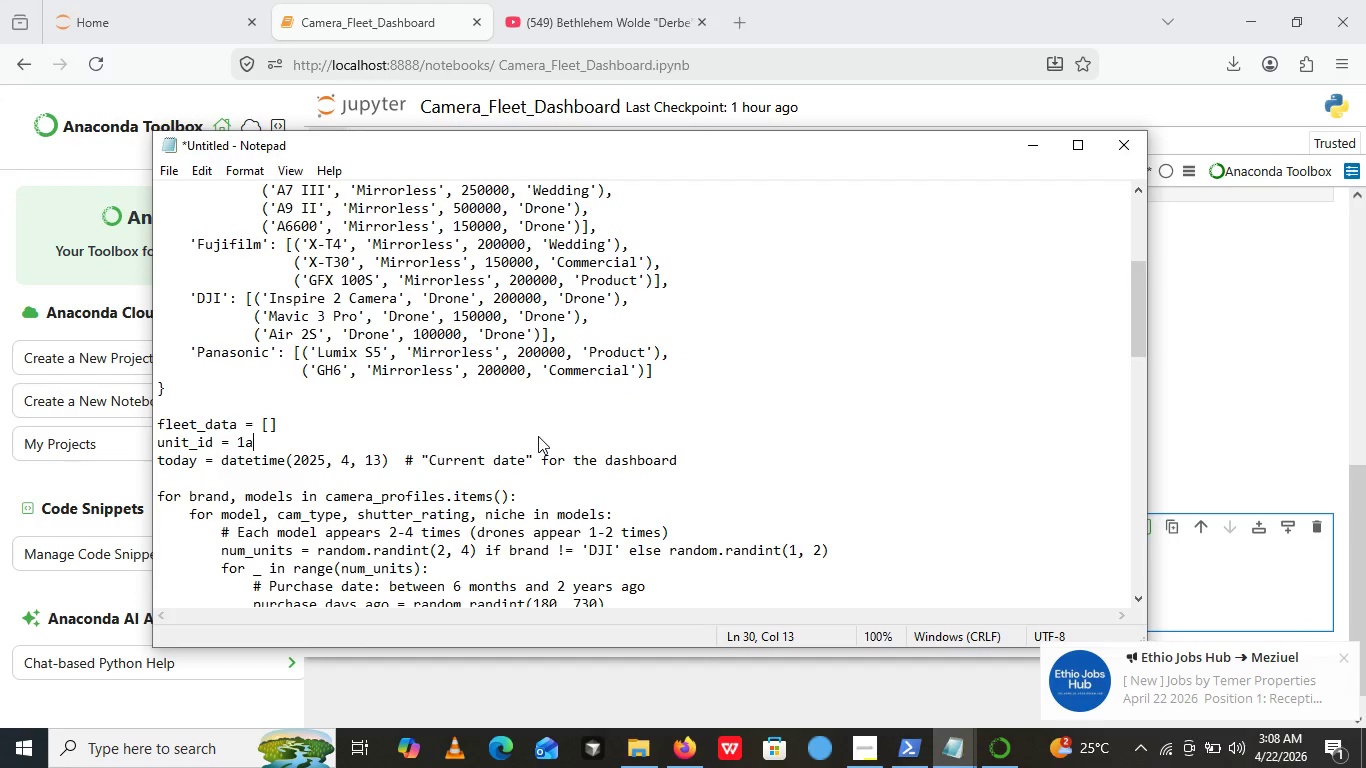 
hold_key(key=ControlLeft, duration=0.38)
 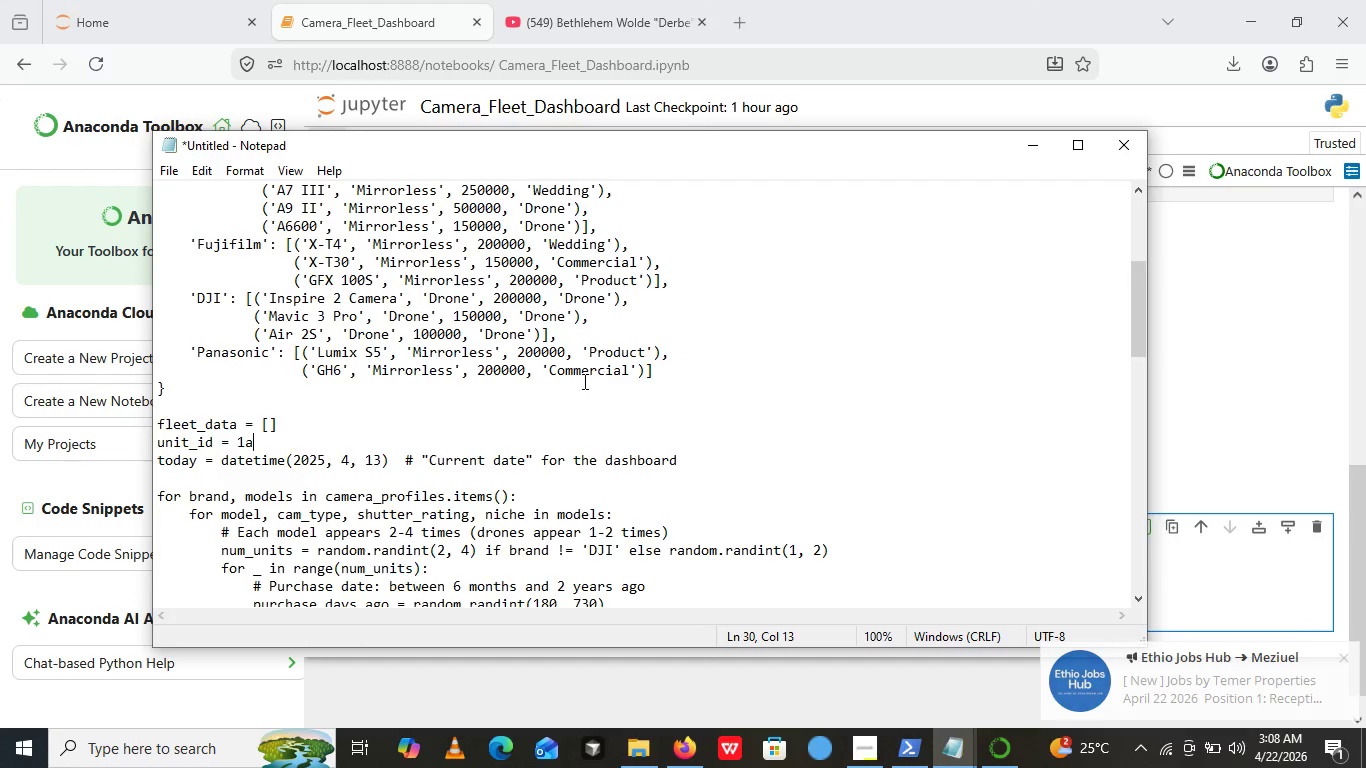 
left_click([583, 381])
 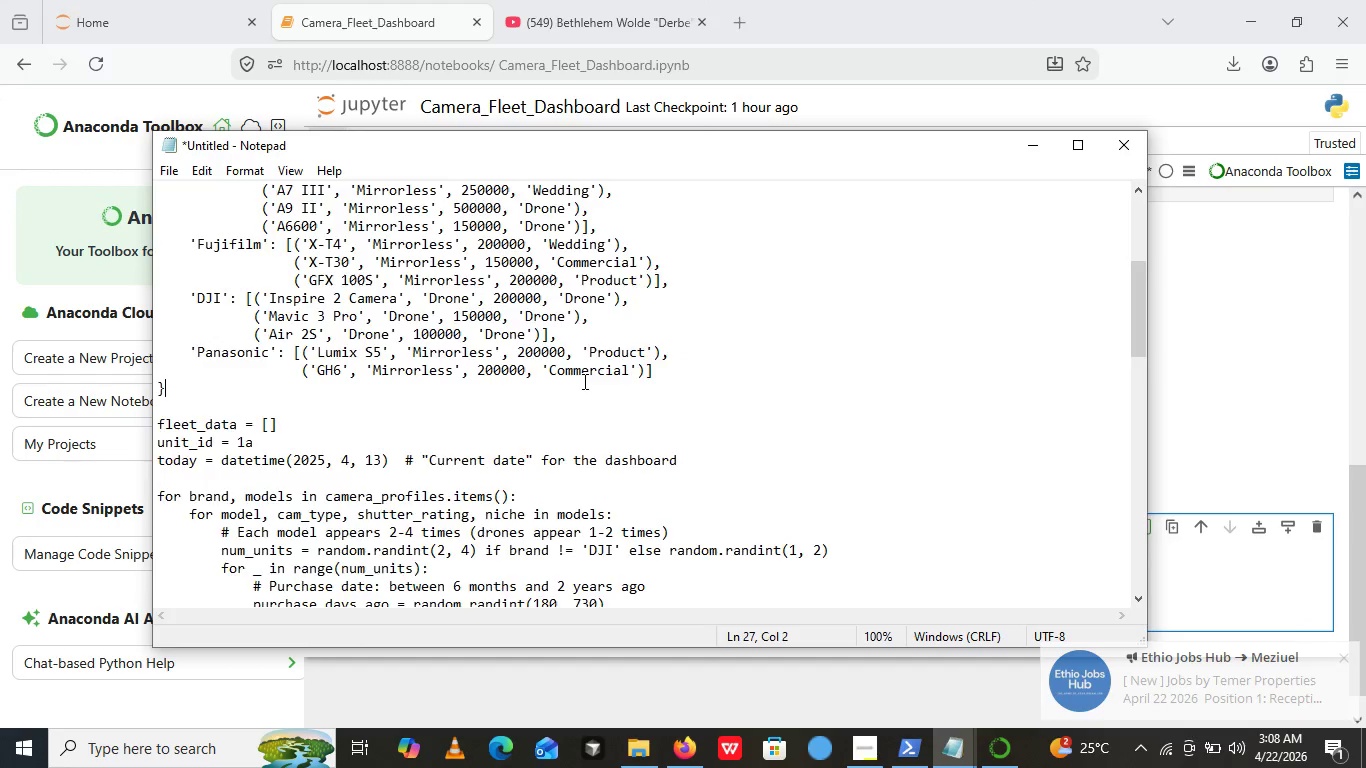 
key(Control+ControlLeft)
 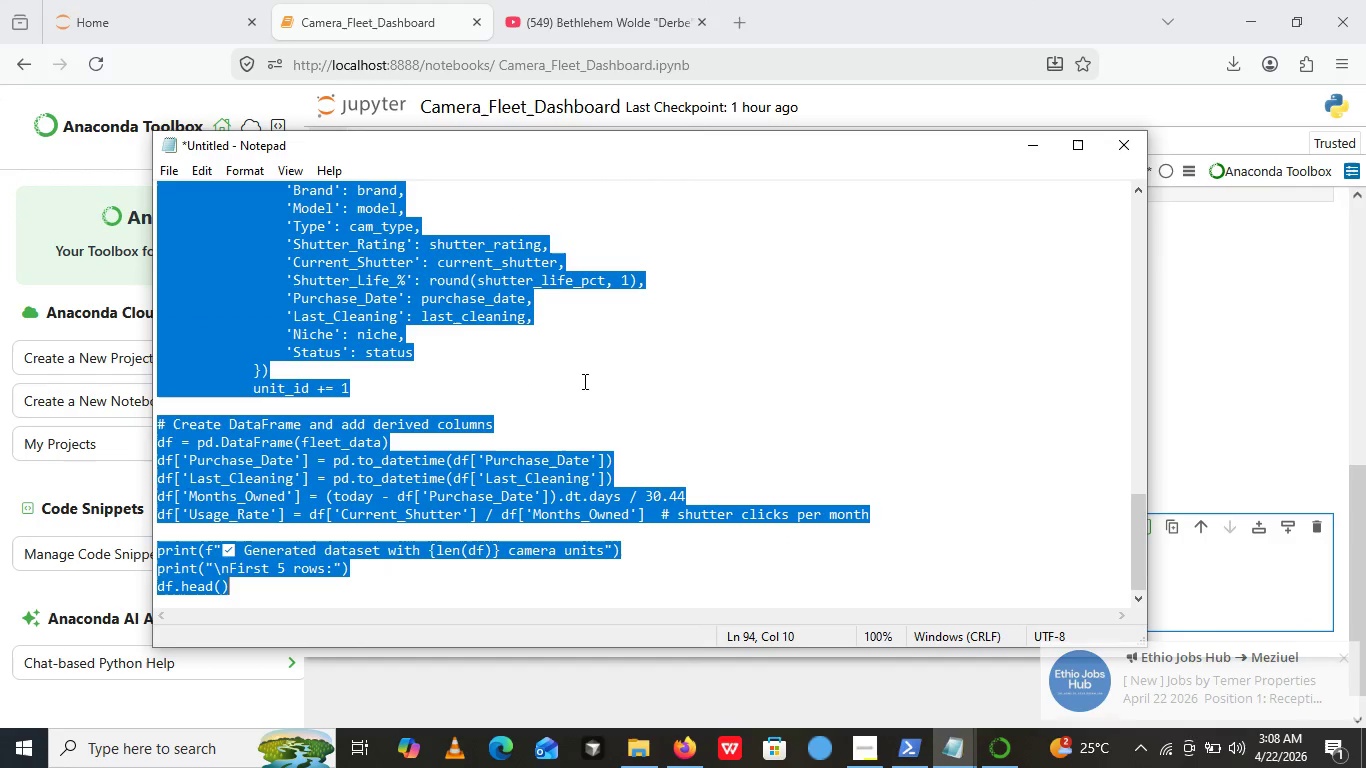 
key(Control+A)
 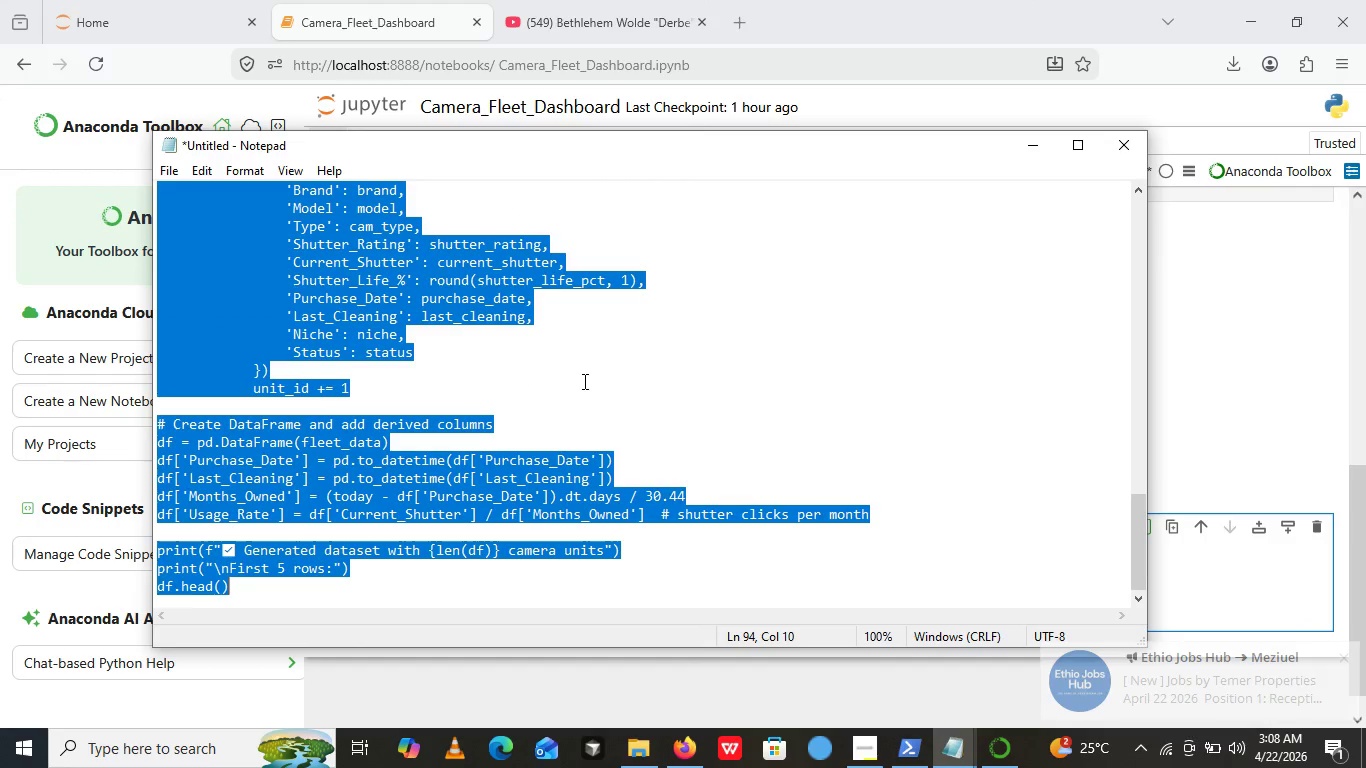 
key(Control+C)
 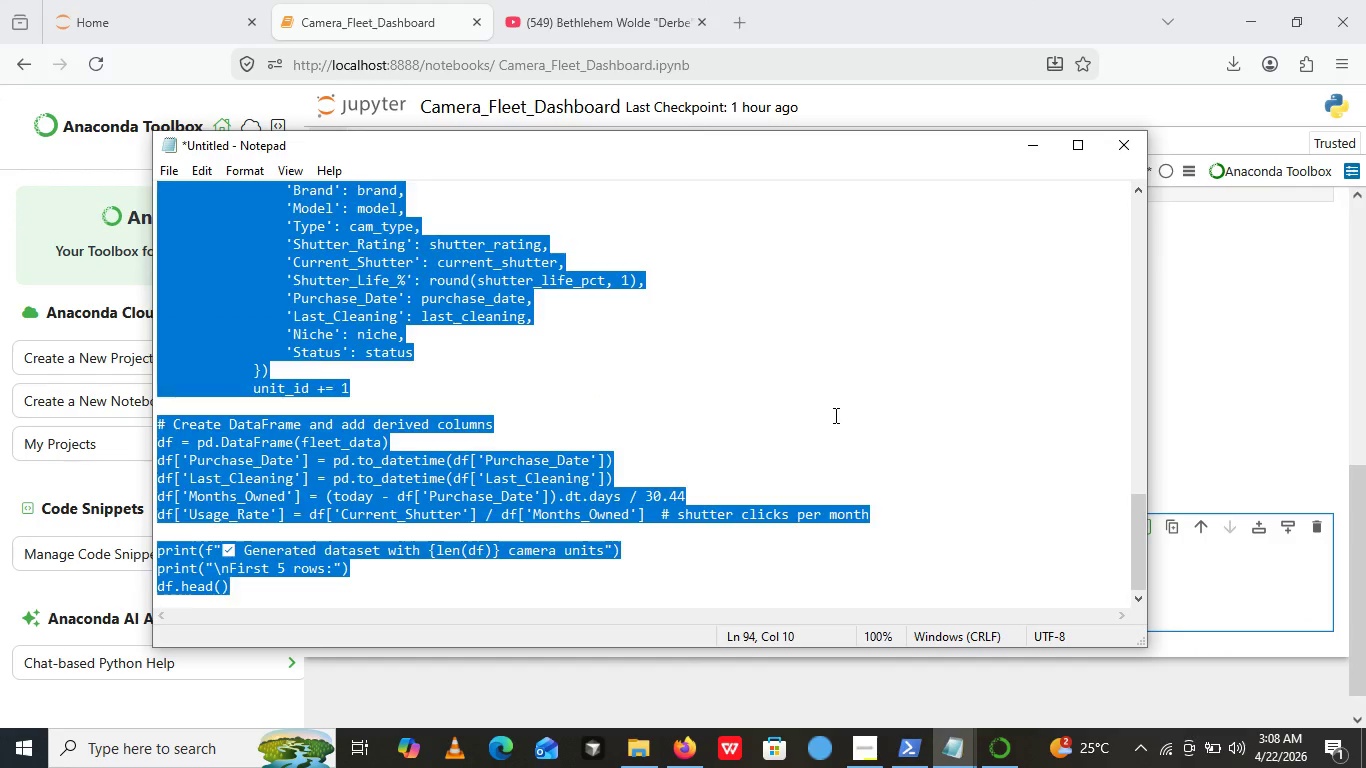 
left_click([834, 415])
 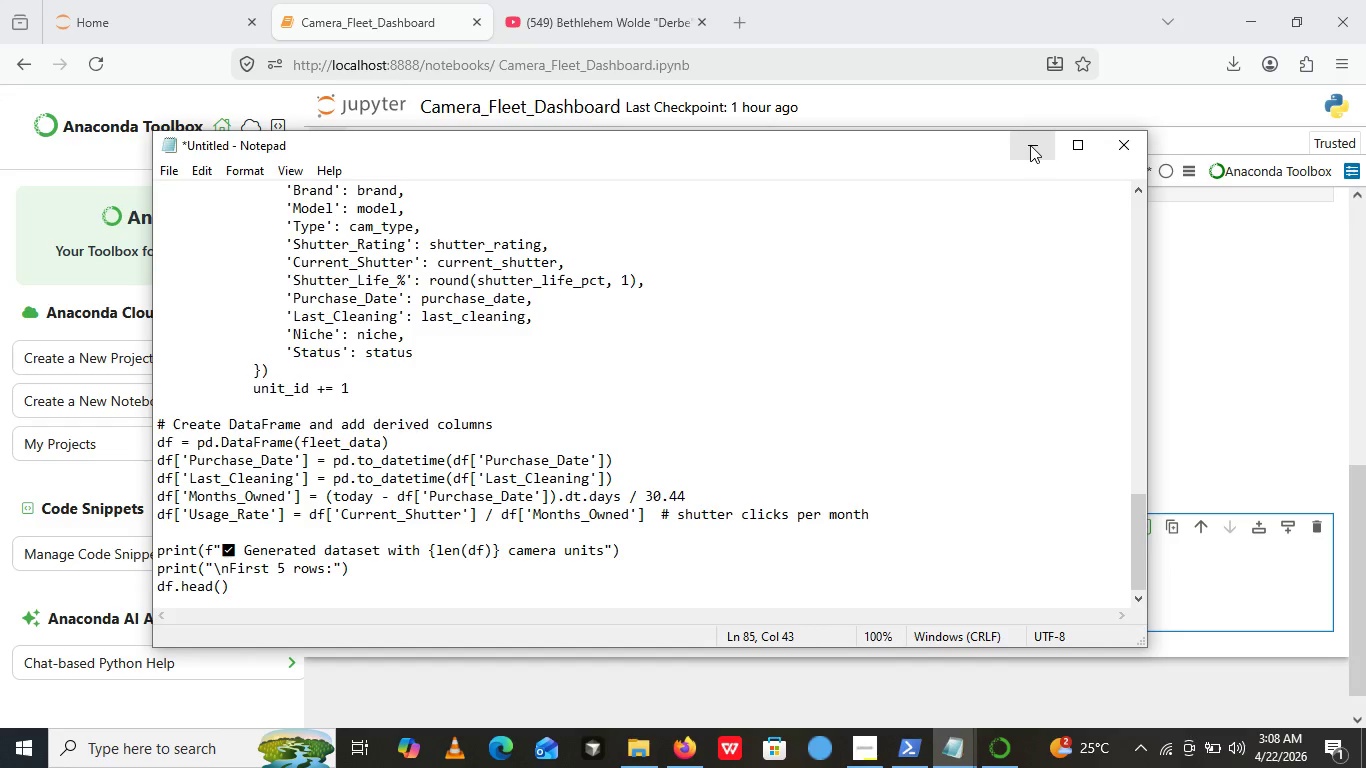 
left_click([1030, 145])
 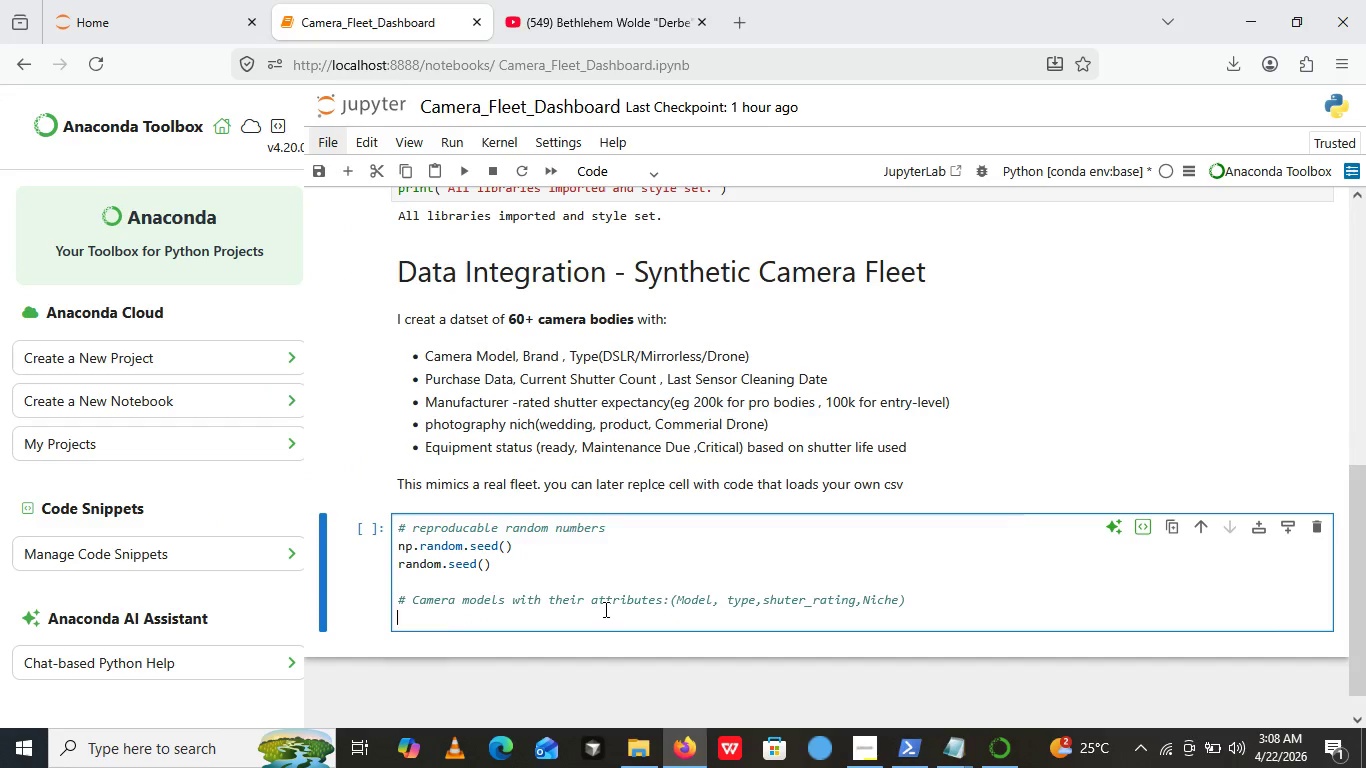 
key(Control+ControlLeft)
 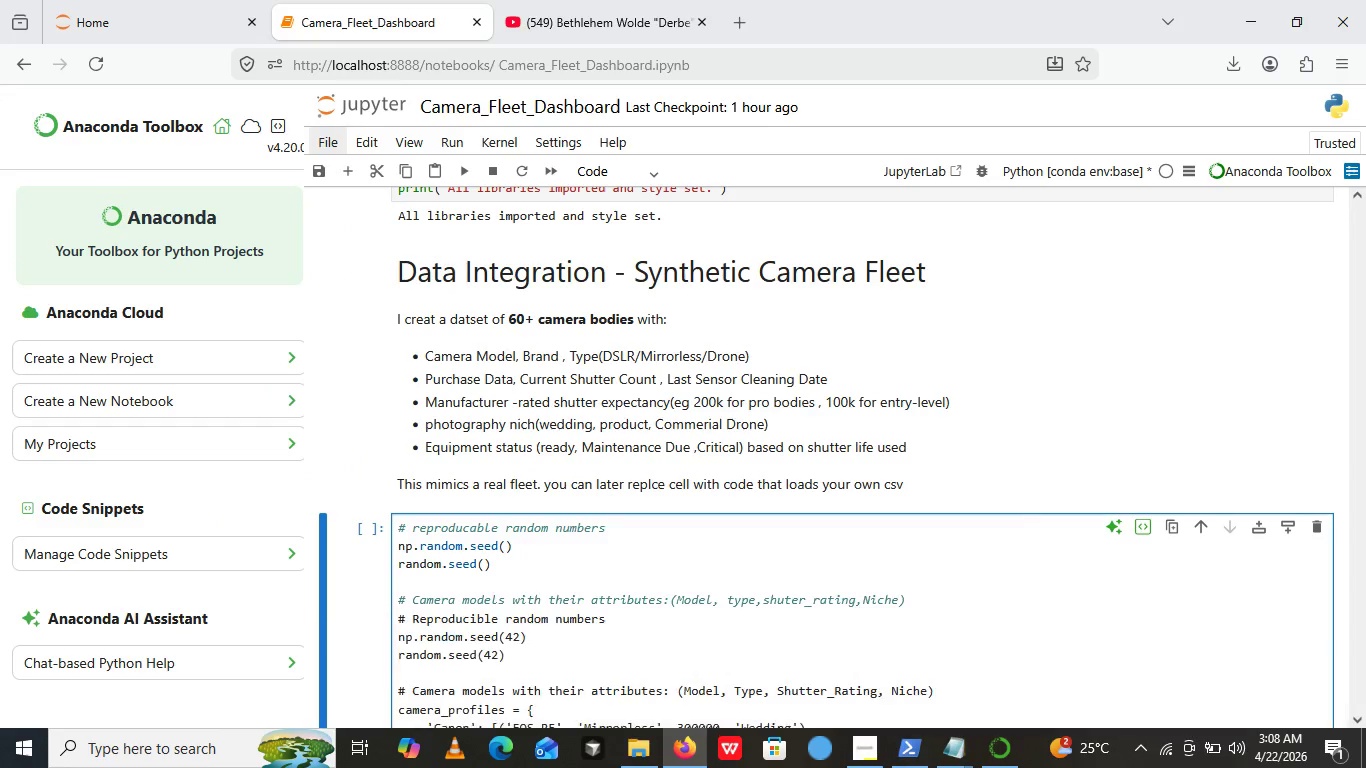 
key(Control+V)
 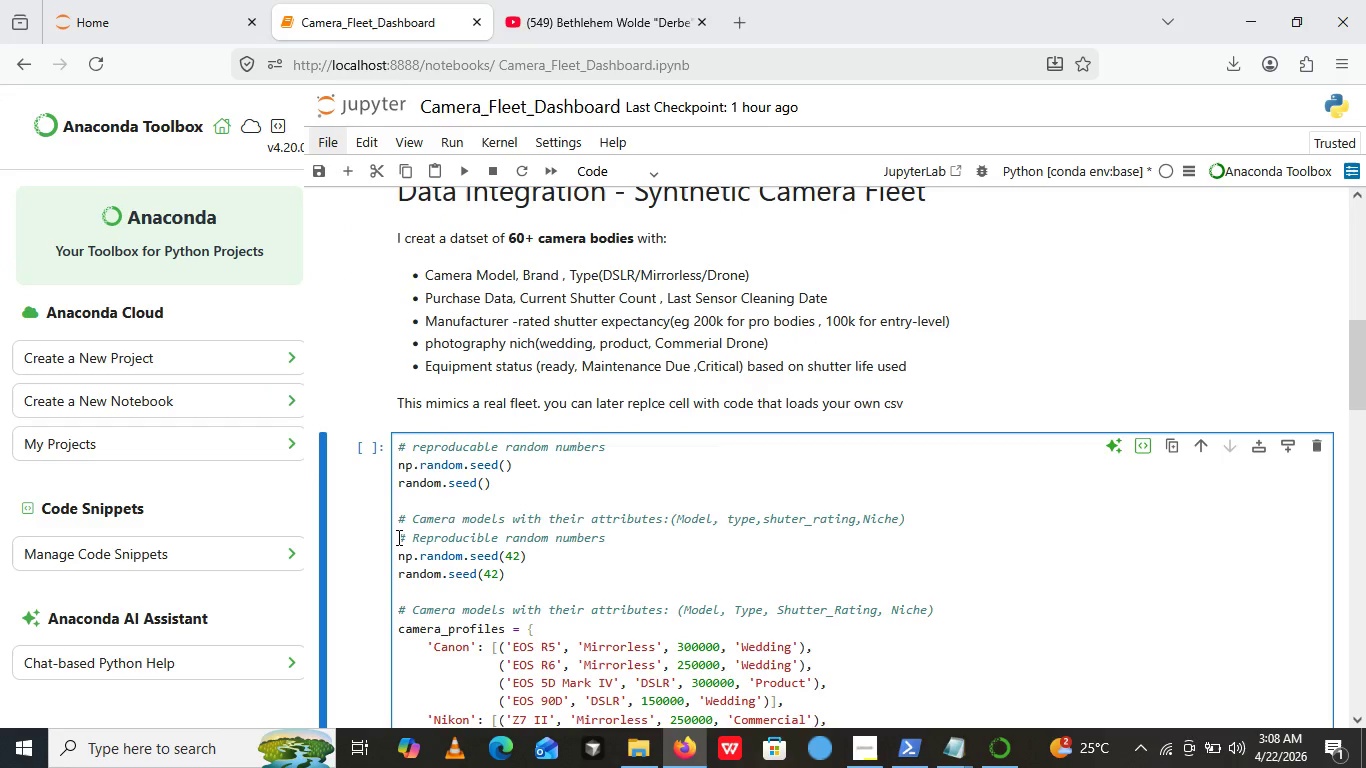 
left_click_drag(start_coordinate=[399, 528], to_coordinate=[950, 617])
 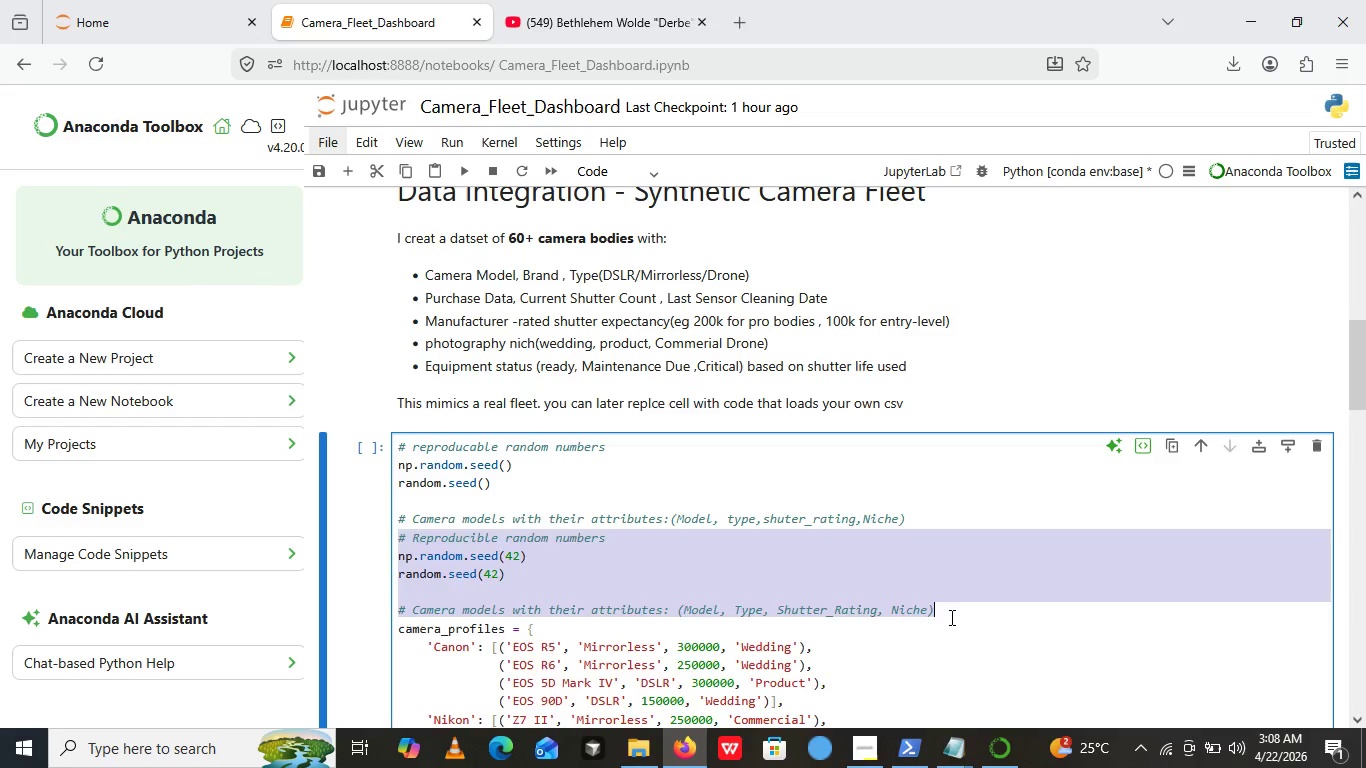 
key(Backspace)
 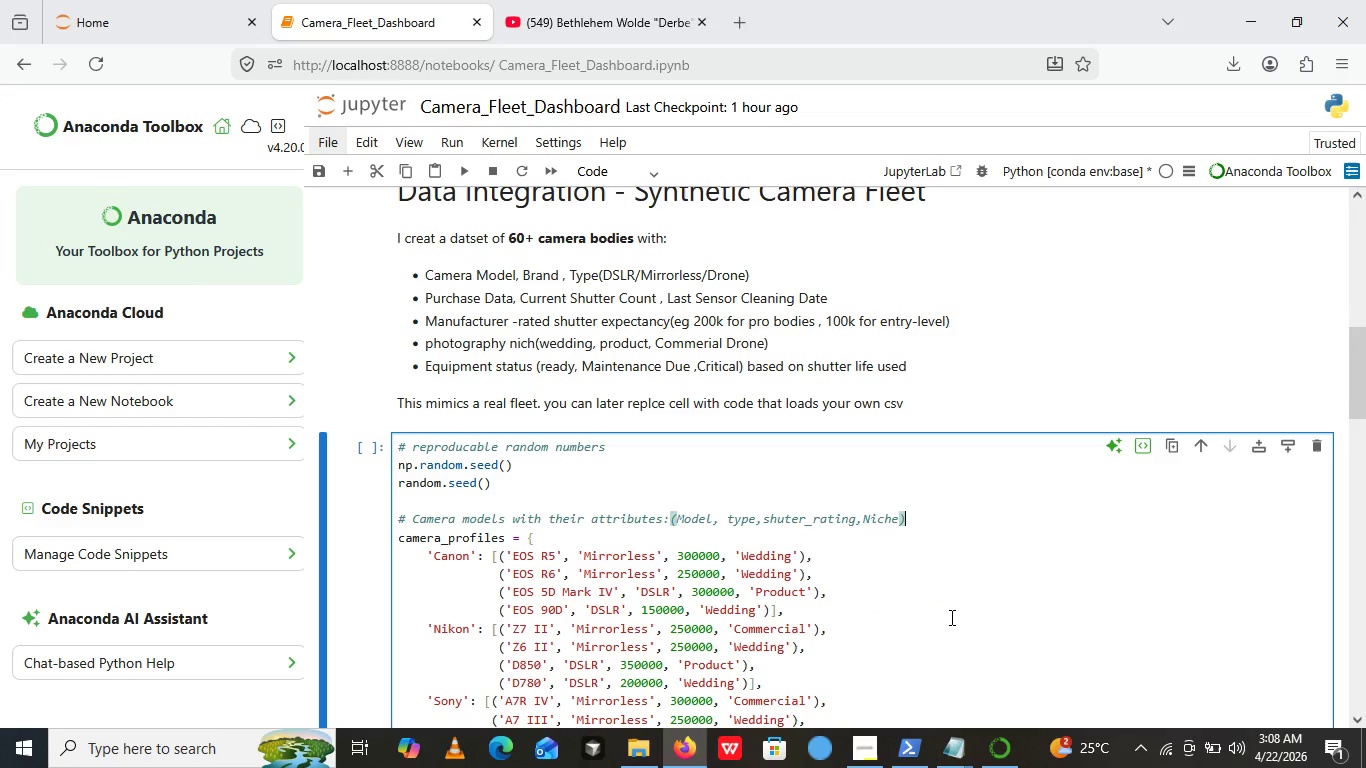 
key(Backspace)
 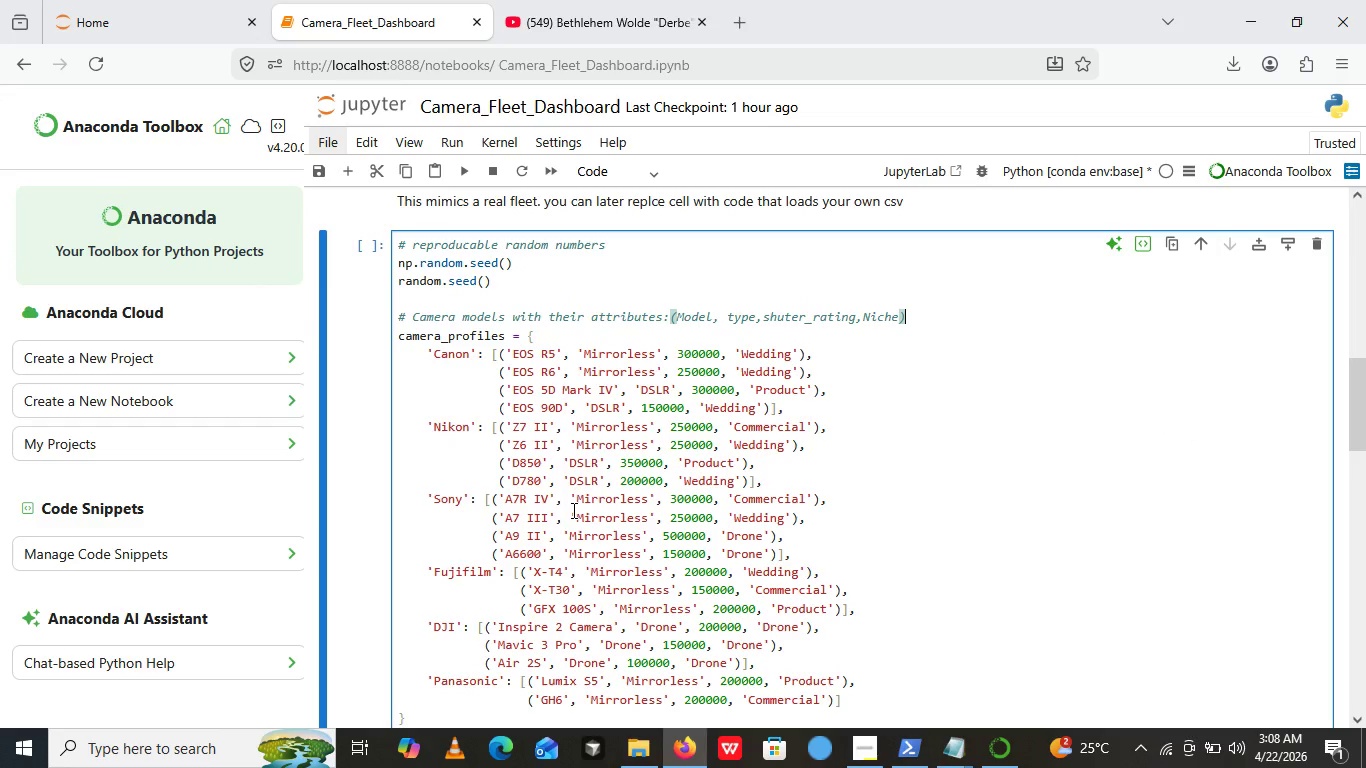 
wait(12.34)
 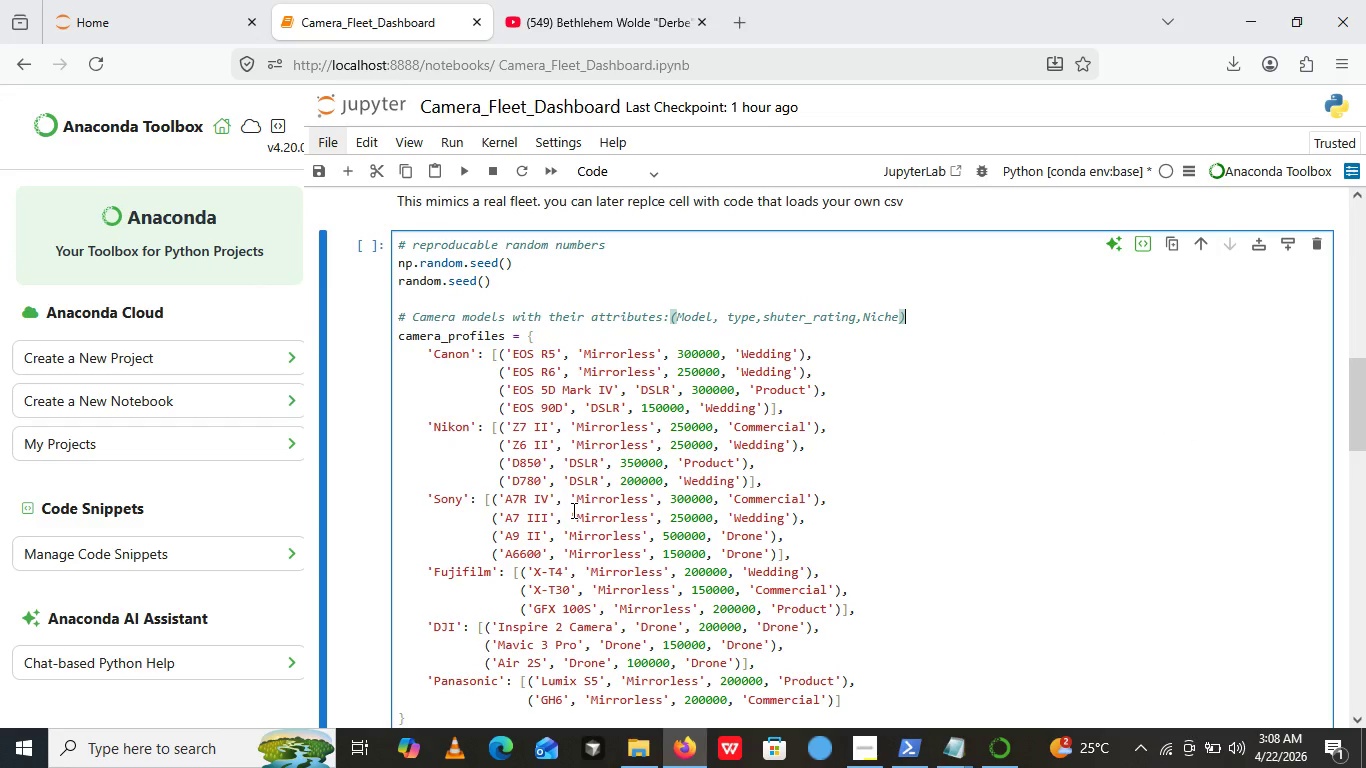 
left_click([571, 17])
 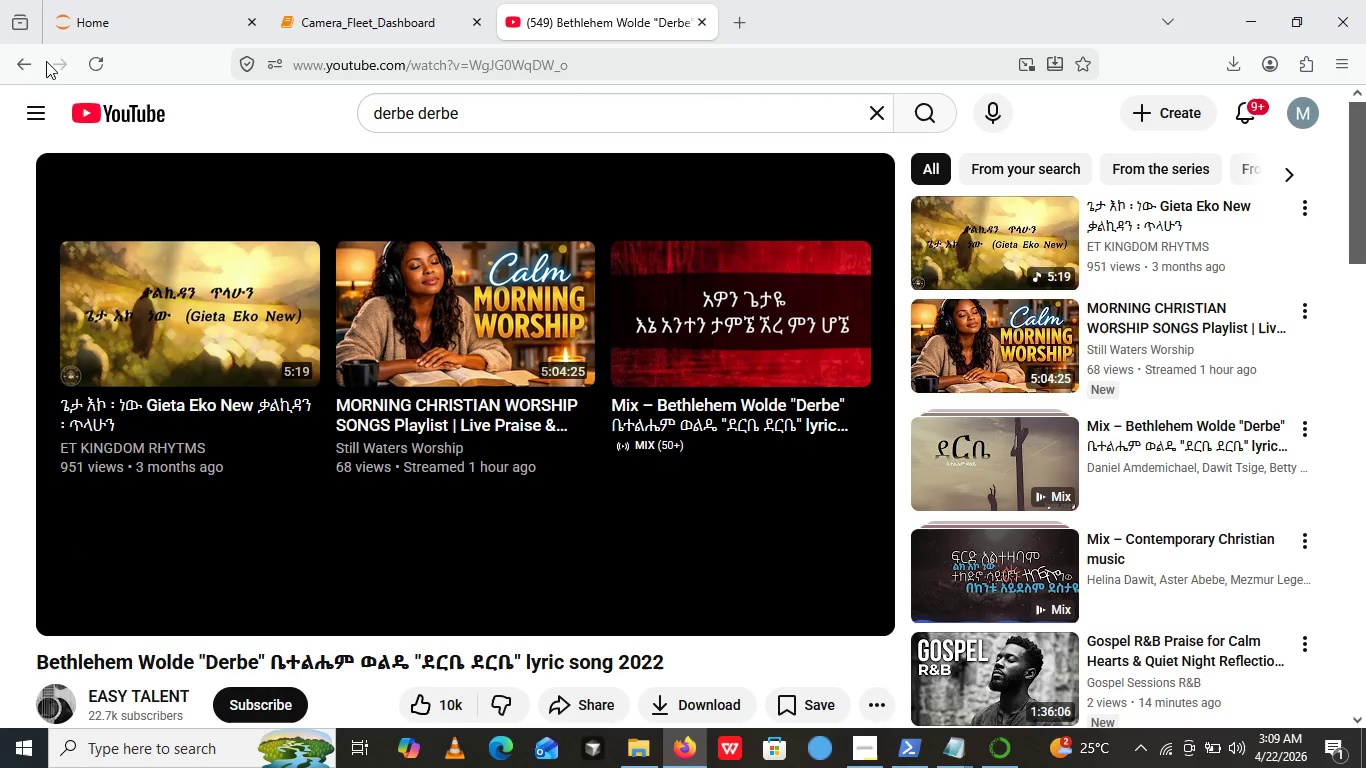 
left_click([29, 63])
 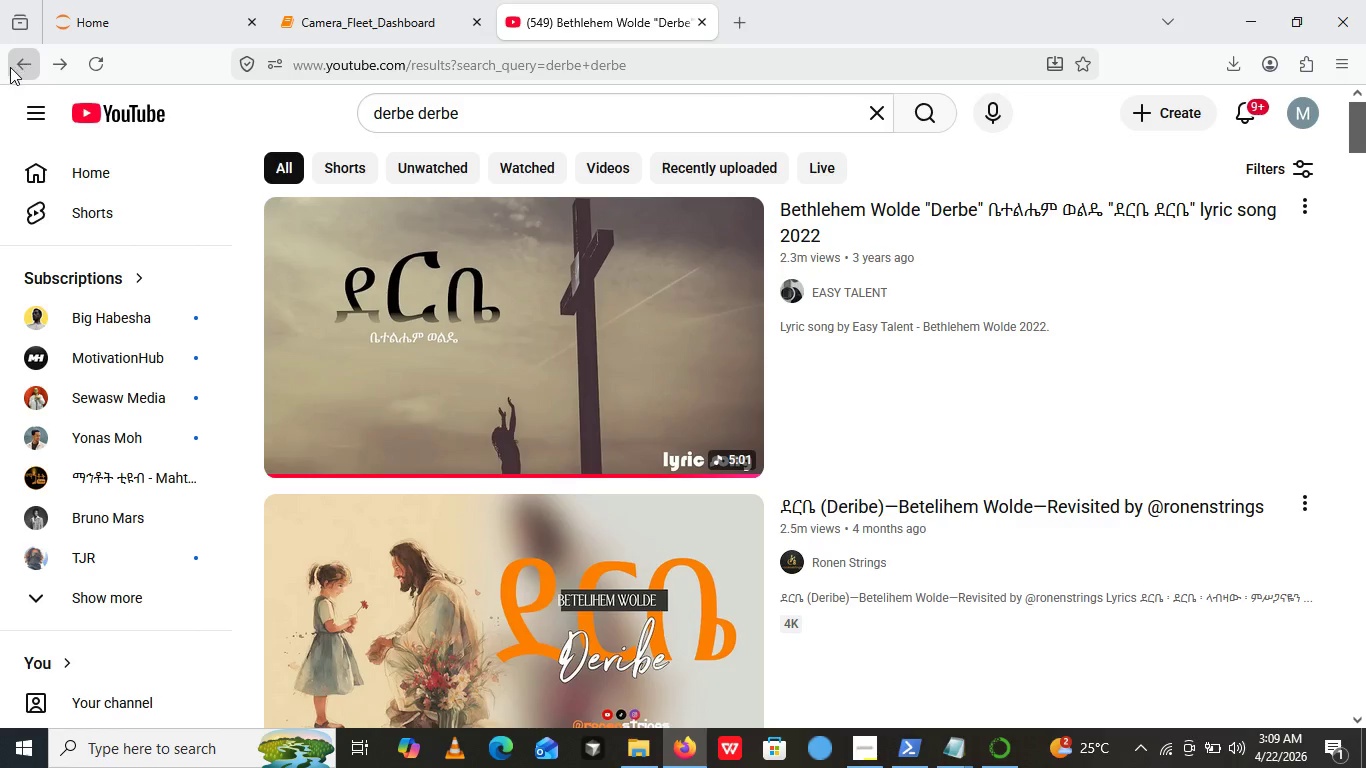 
left_click([13, 71])
 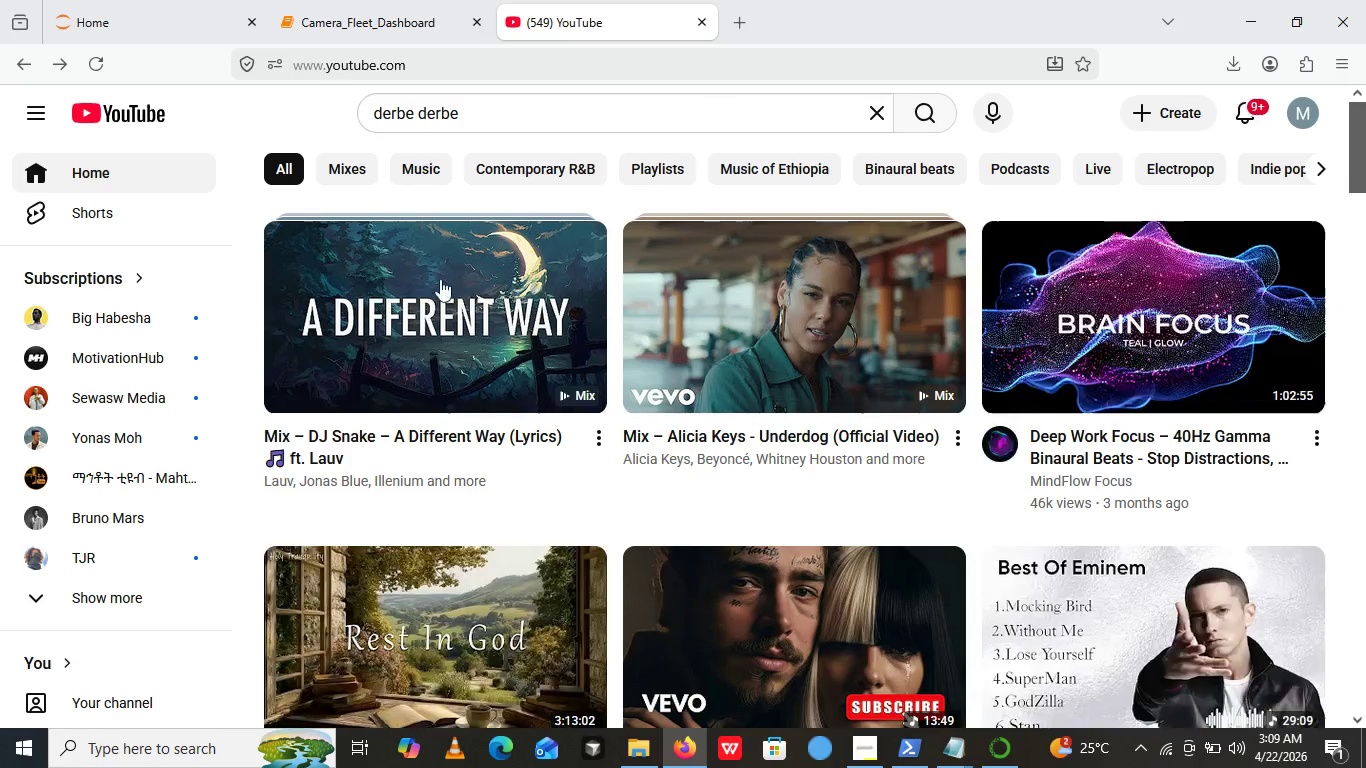 
wait(9.45)
 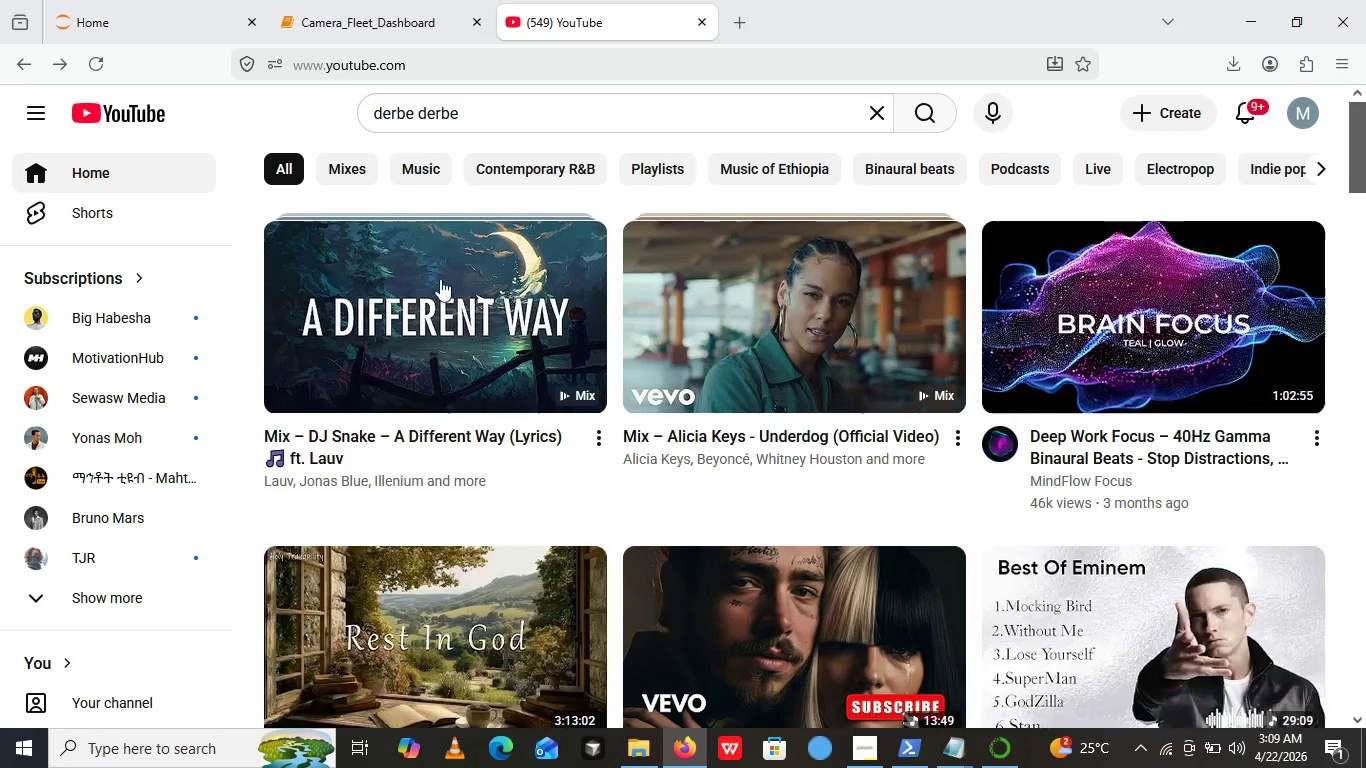 
left_click([888, 260])
 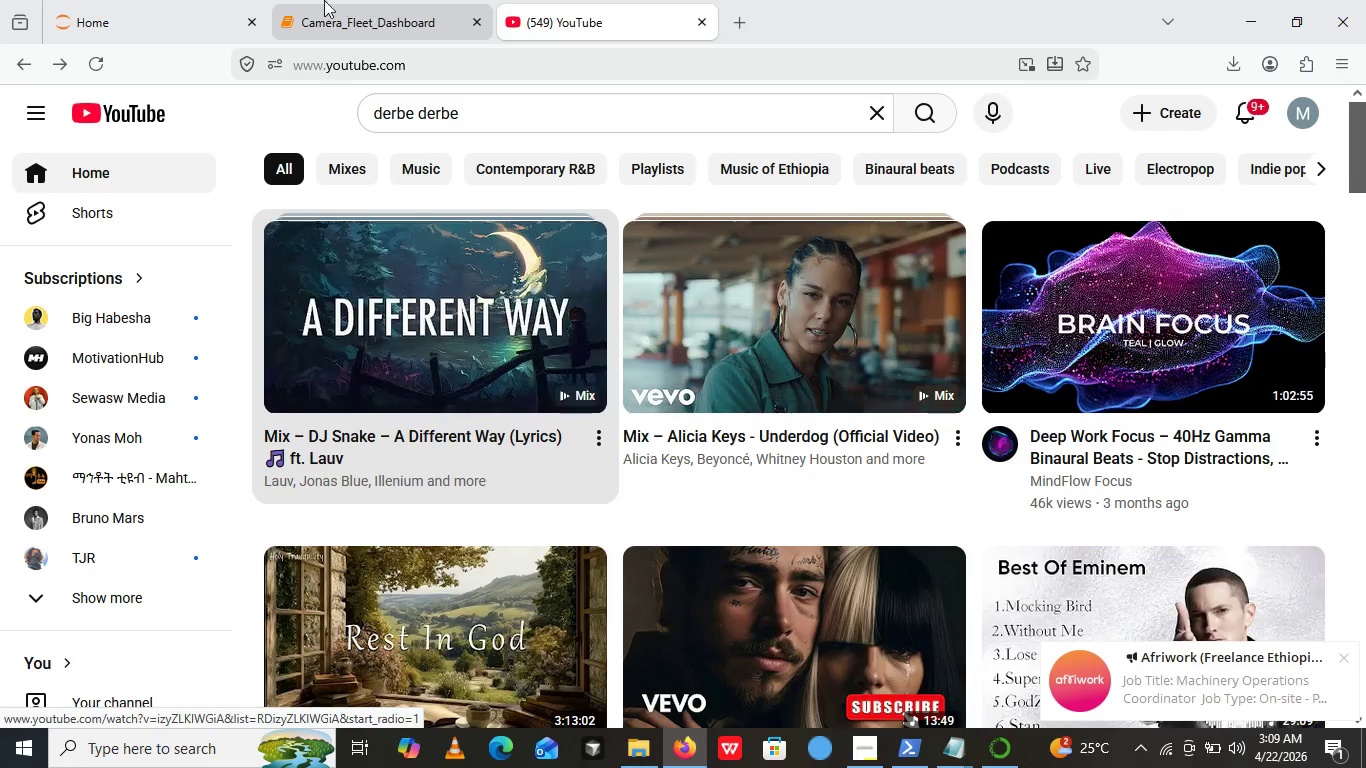 
mouse_move([332, 7])
 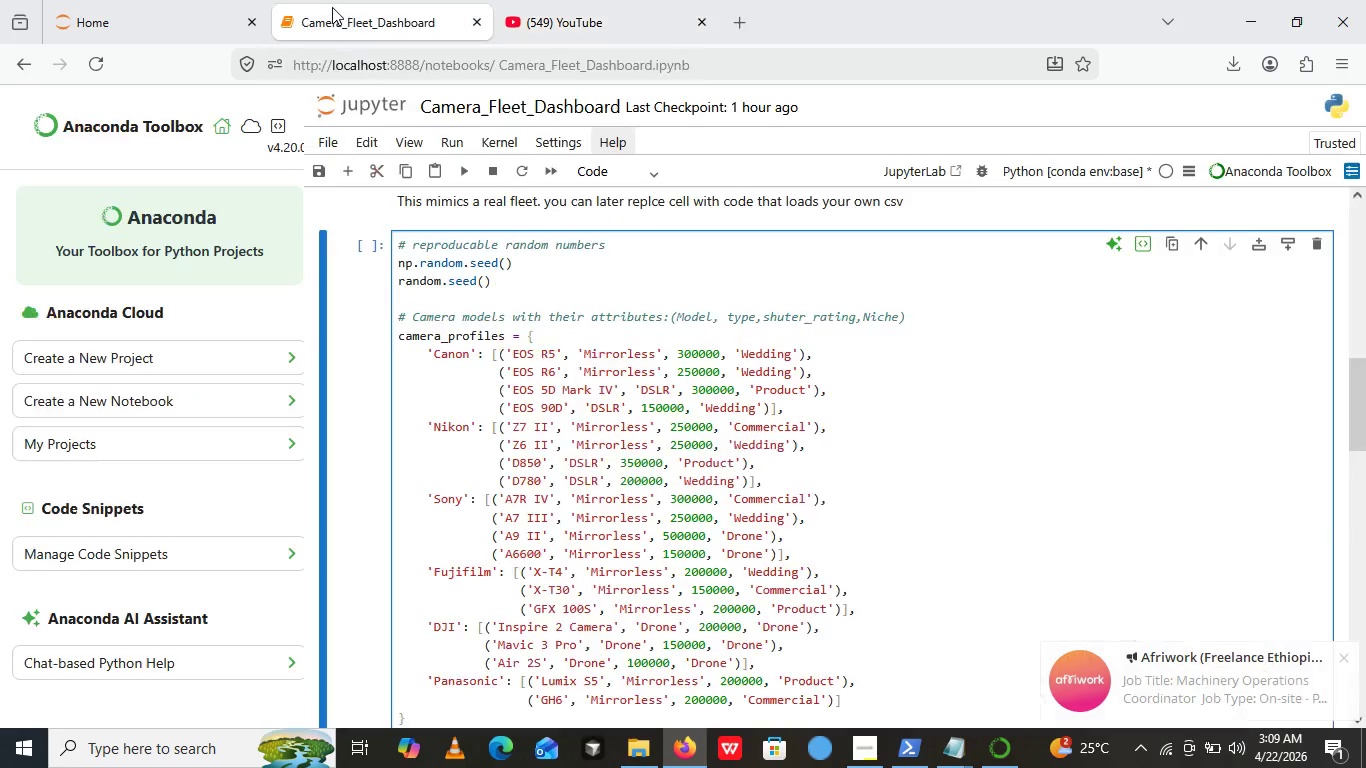 
left_click([332, 7])
 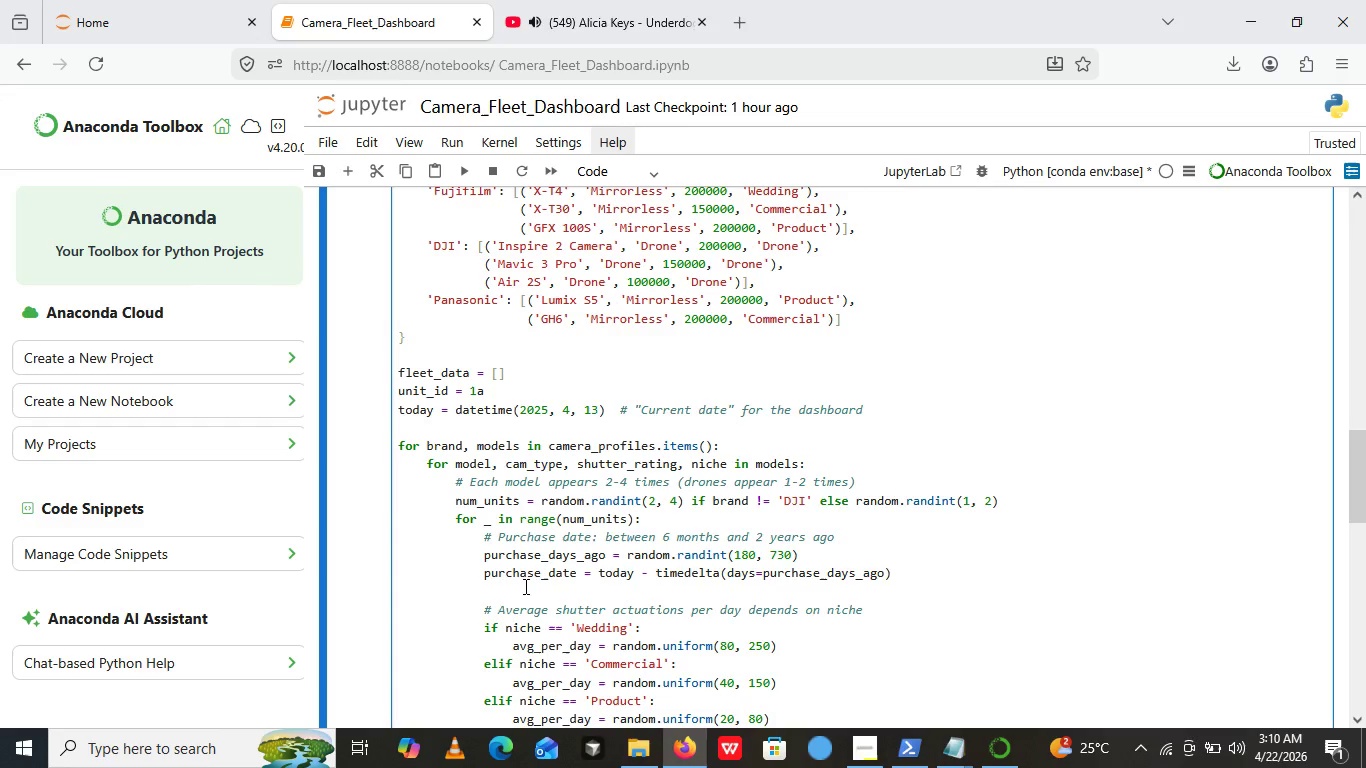 
wait(57.19)
 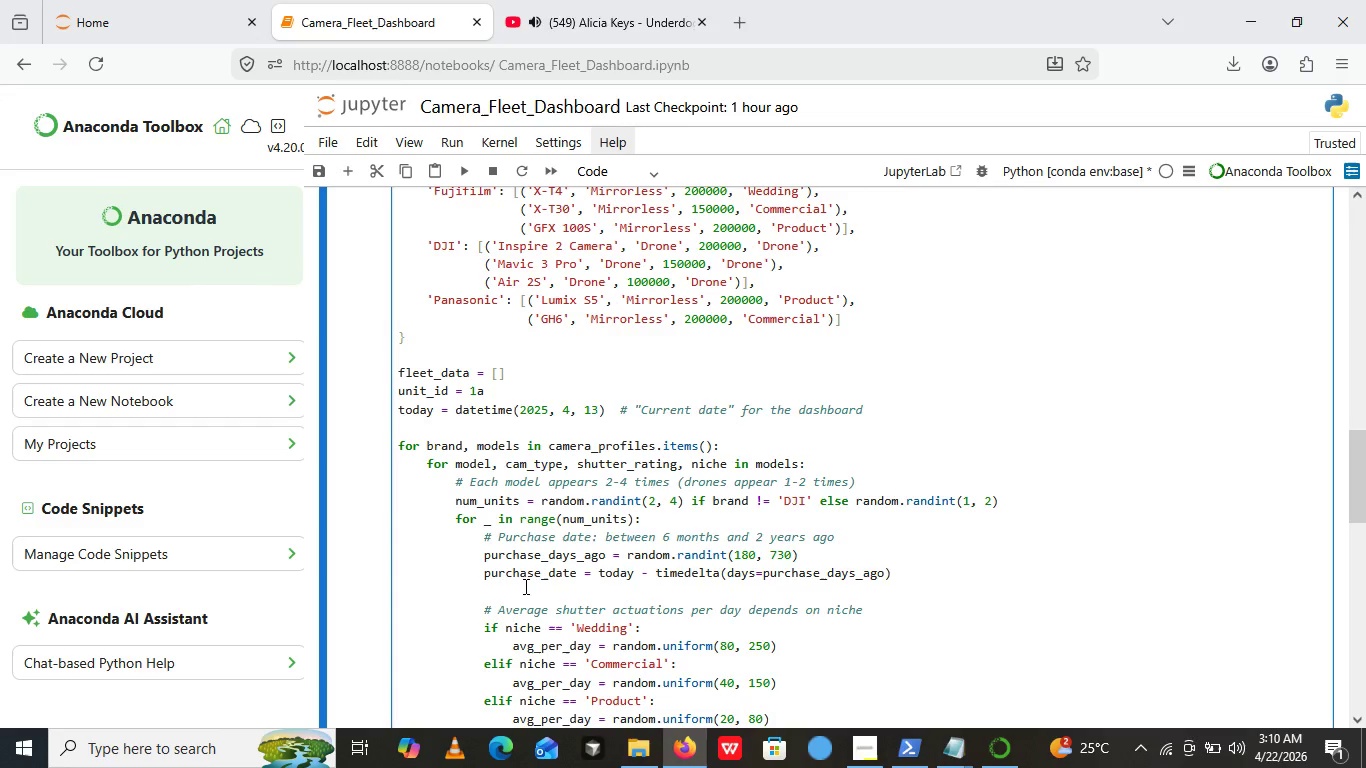 
left_click([531, 32])
 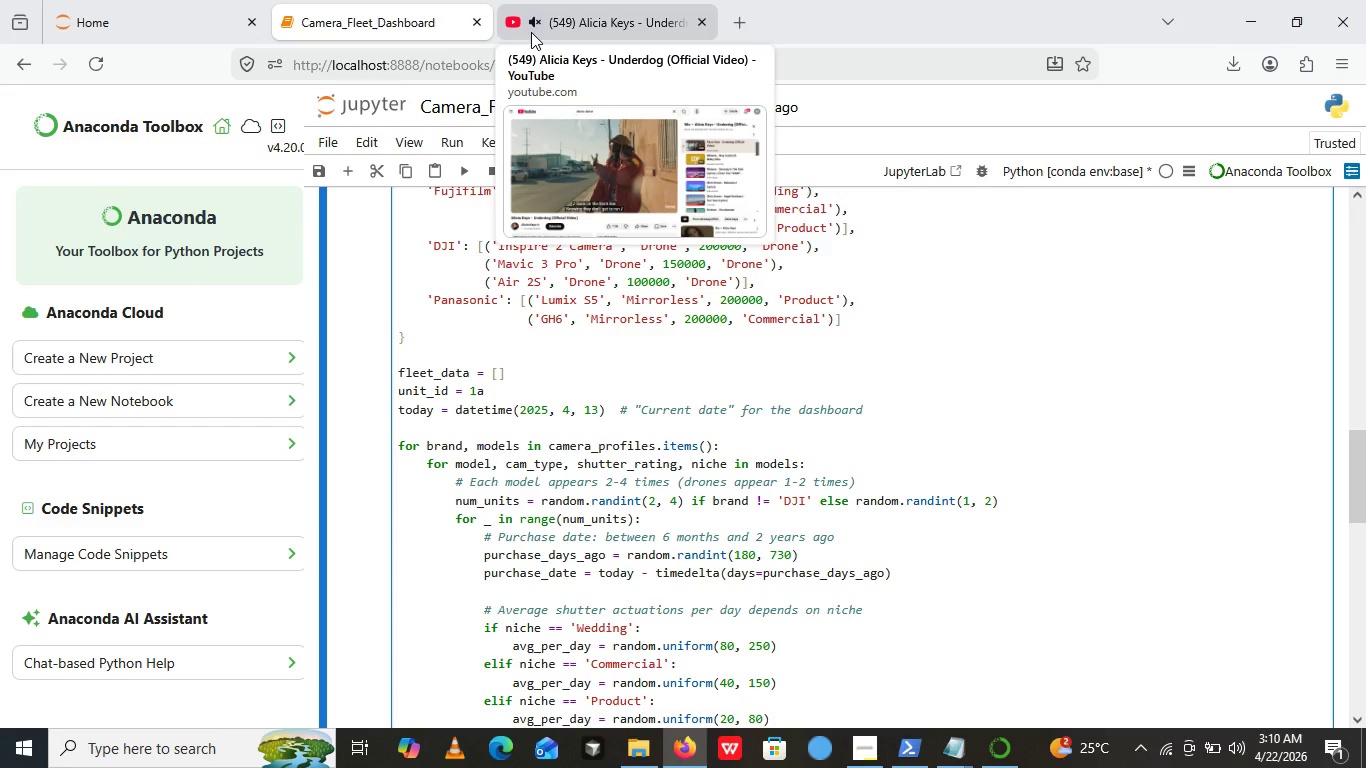 
wait(14.52)
 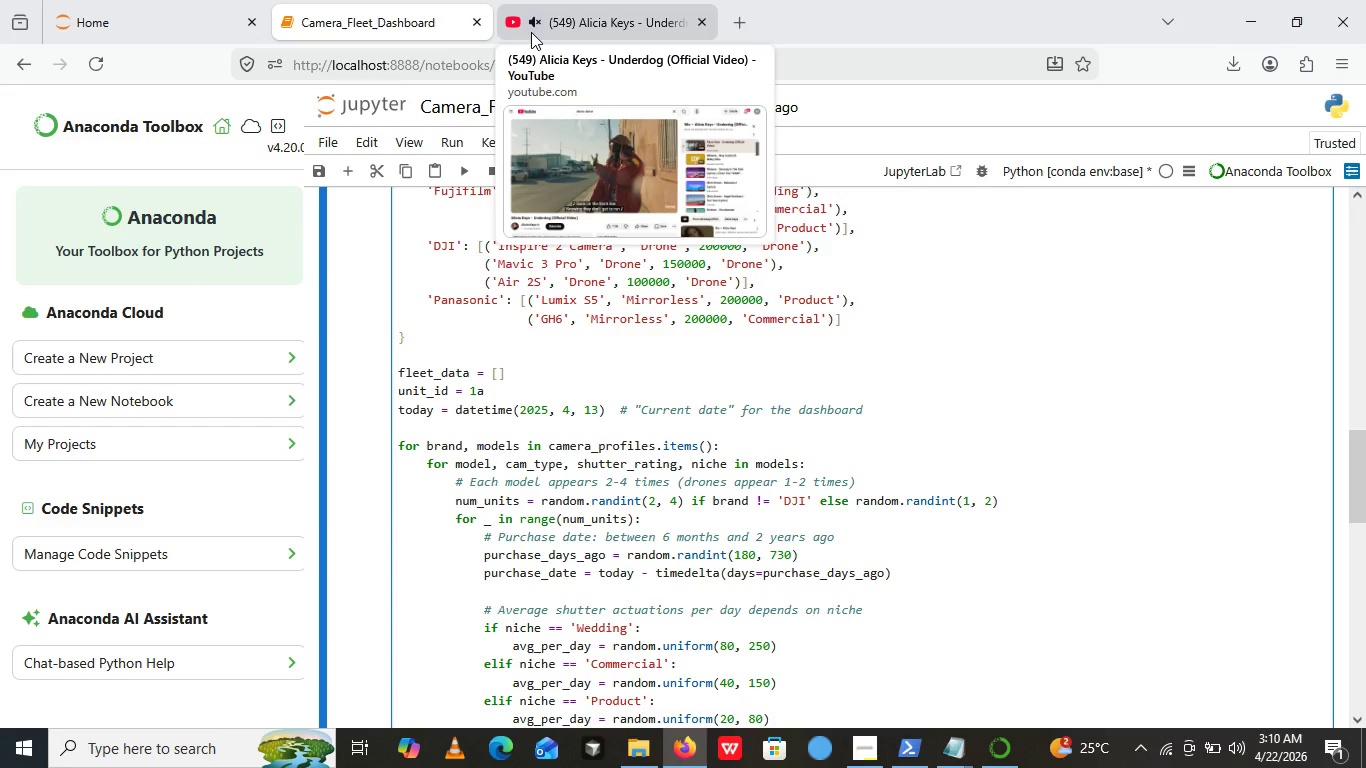 
left_click([531, 32])
 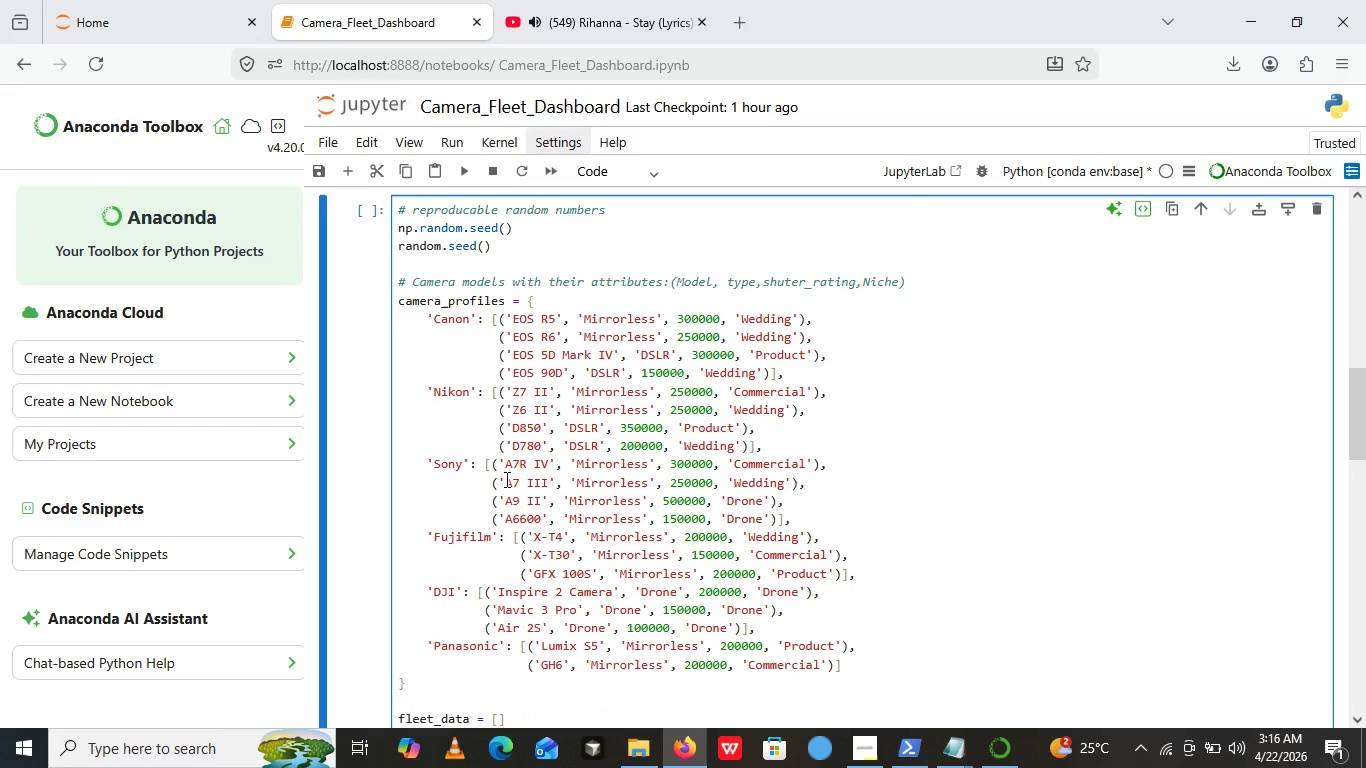 
wait(346.48)
 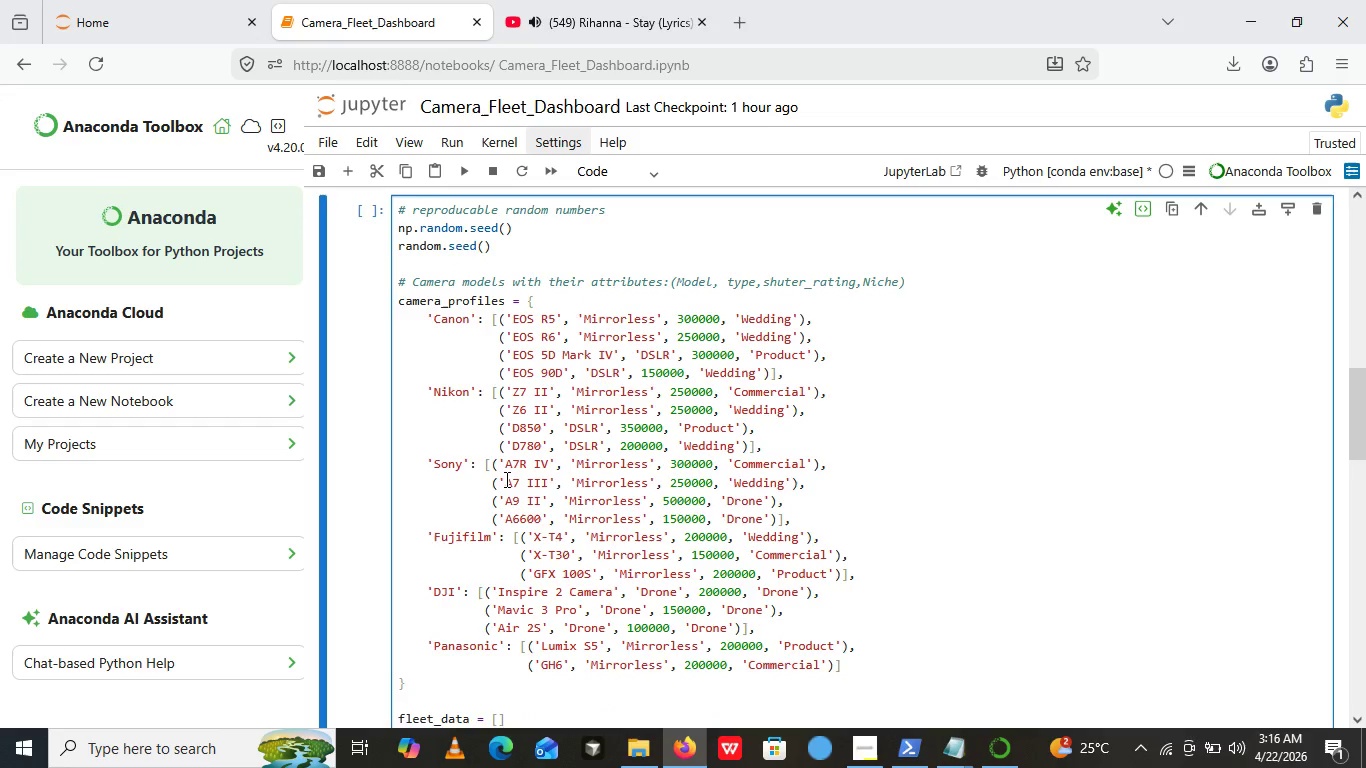 
left_click([1339, 657])
 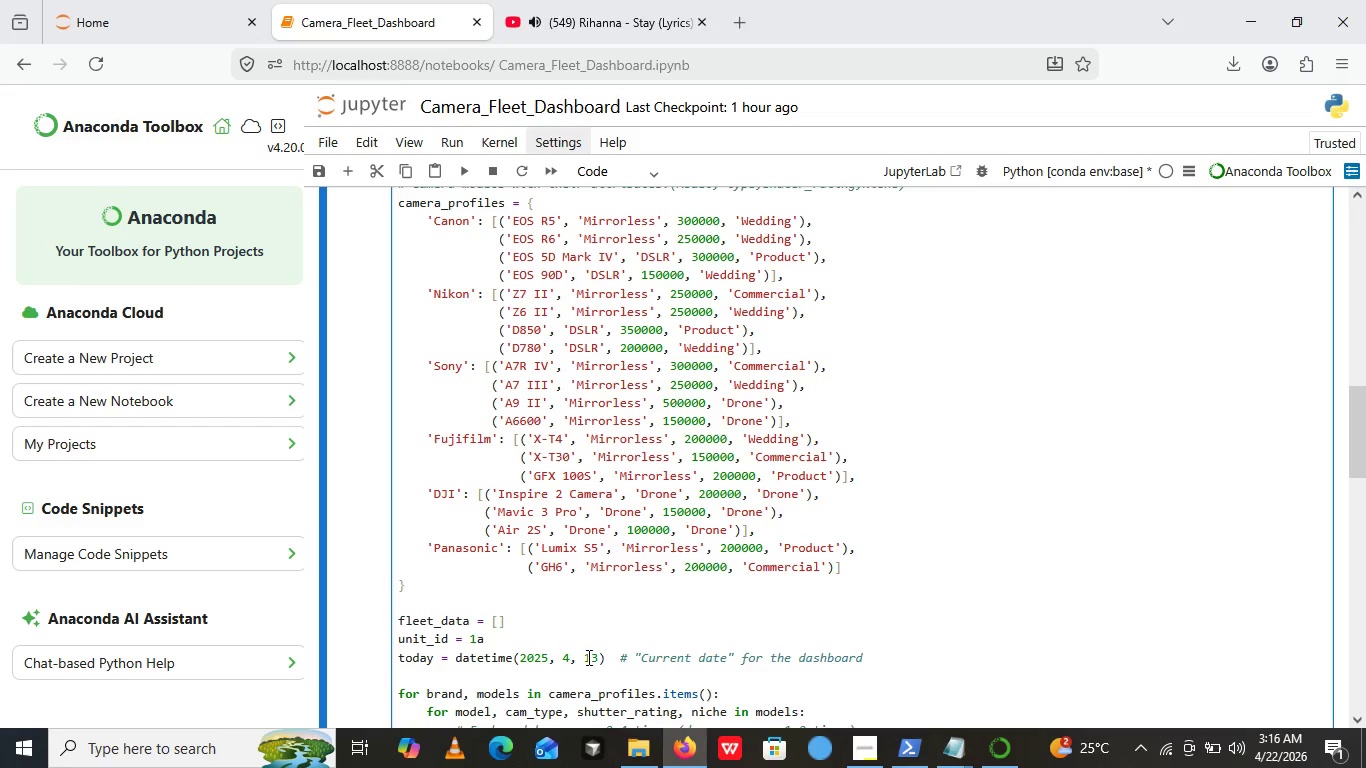 
wait(14.5)
 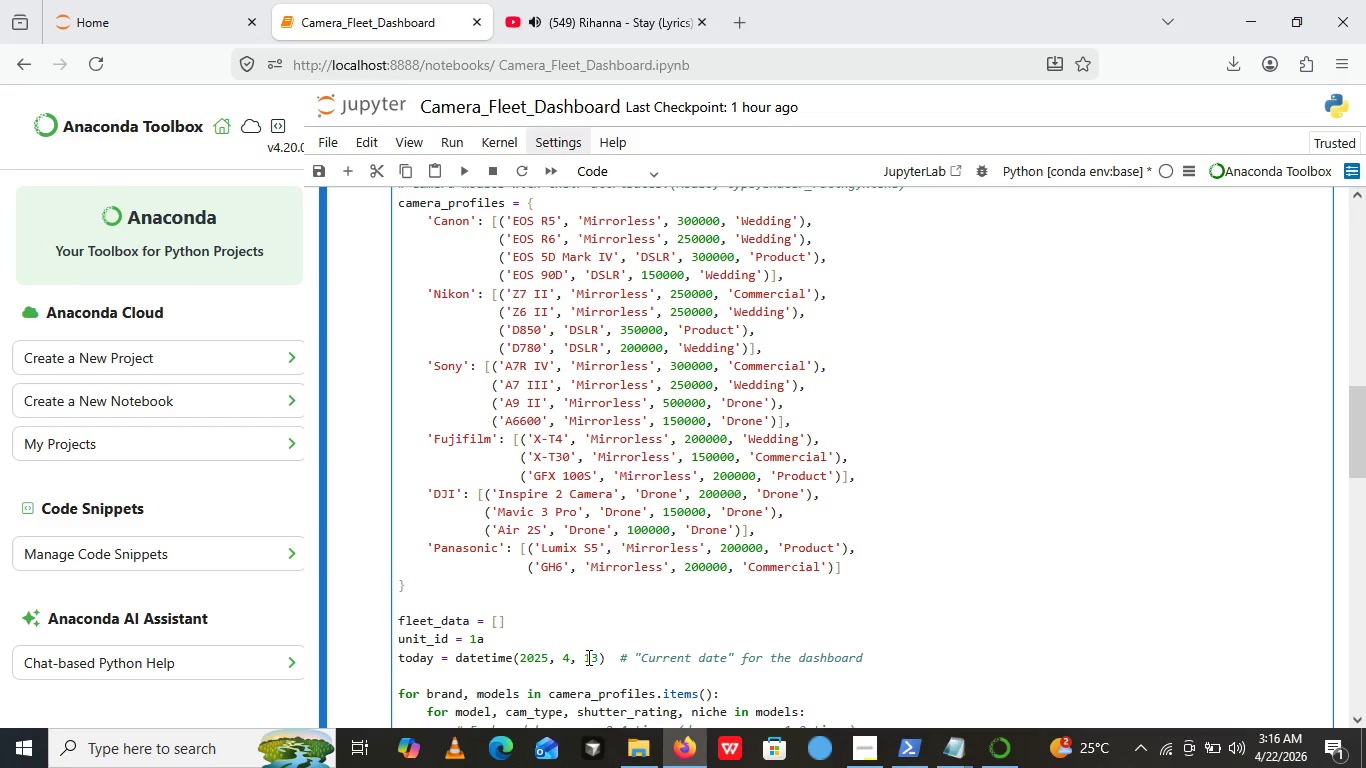 
left_click_drag(start_coordinate=[553, 658], to_coordinate=[534, 660])
 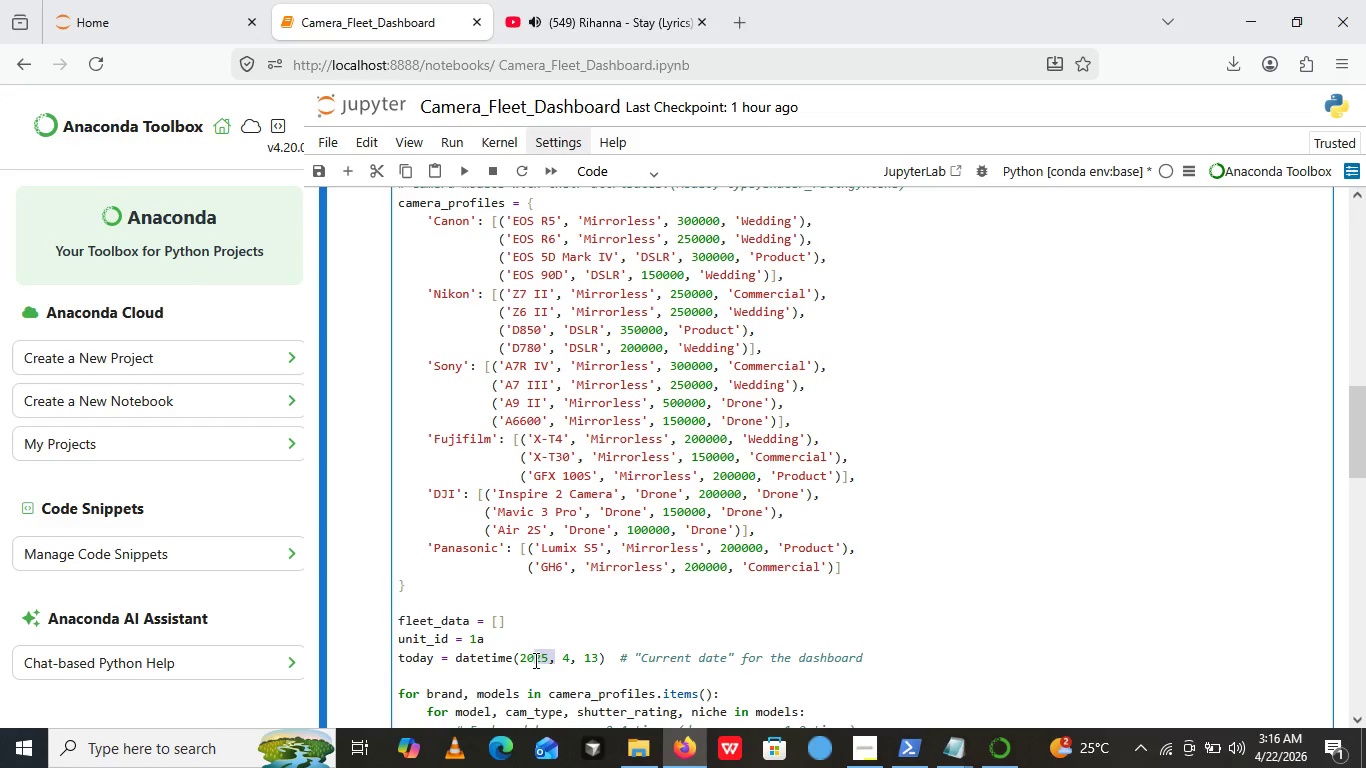 
type(26)
 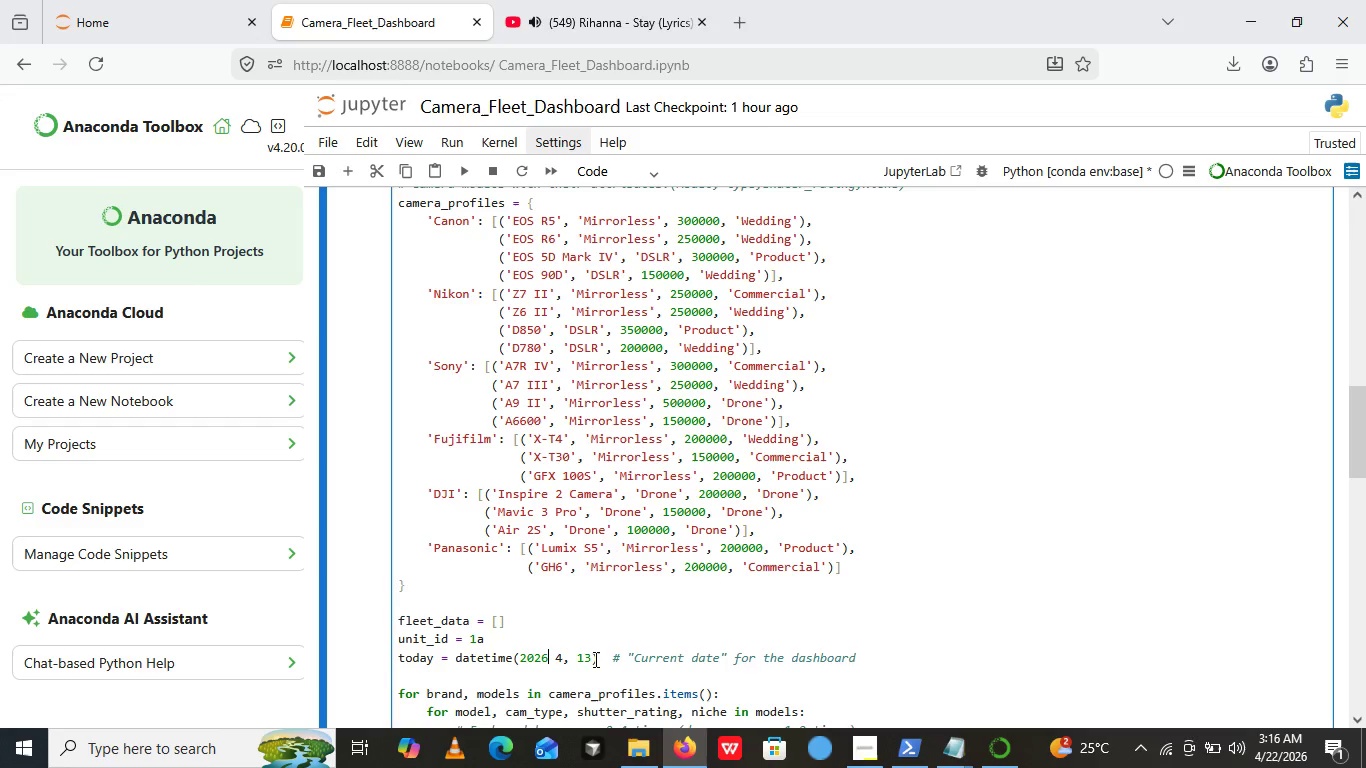 
left_click_drag(start_coordinate=[593, 661], to_coordinate=[576, 660])
 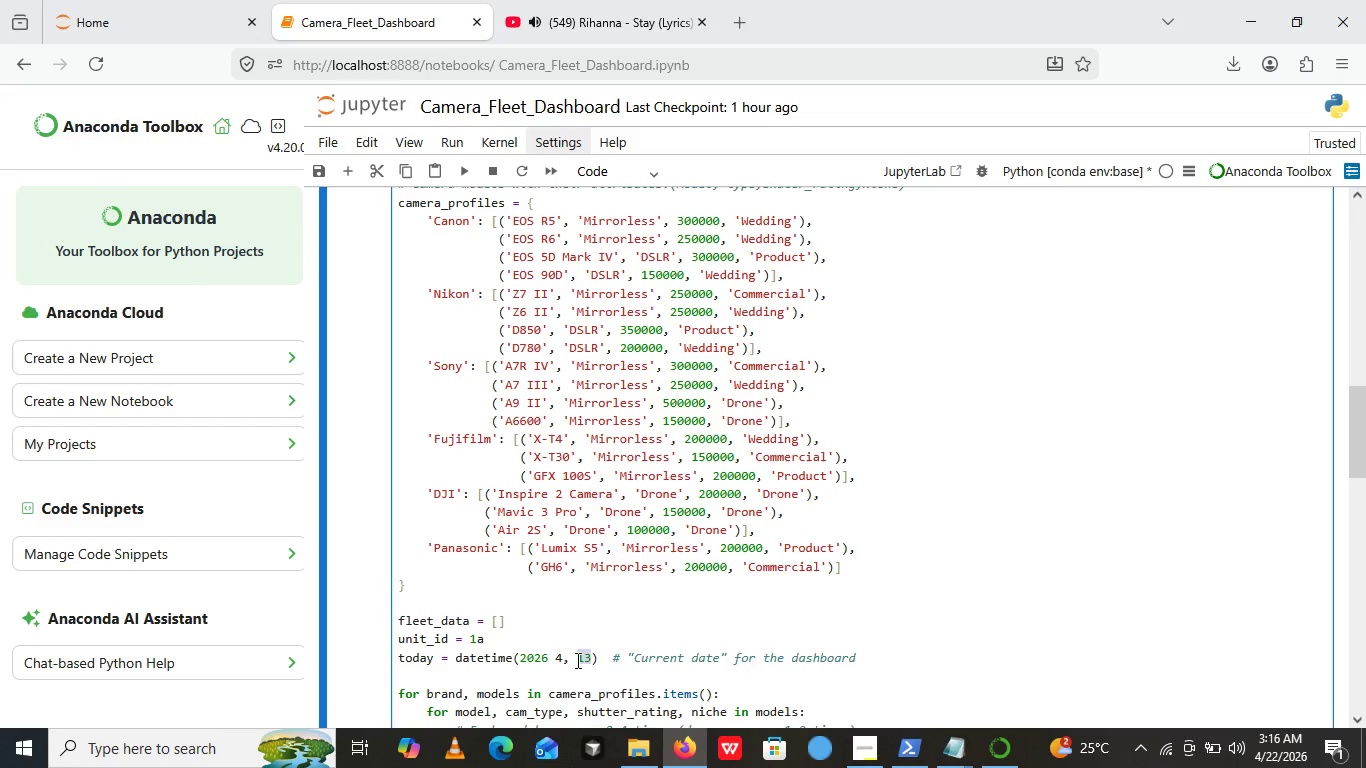 
type(22)
 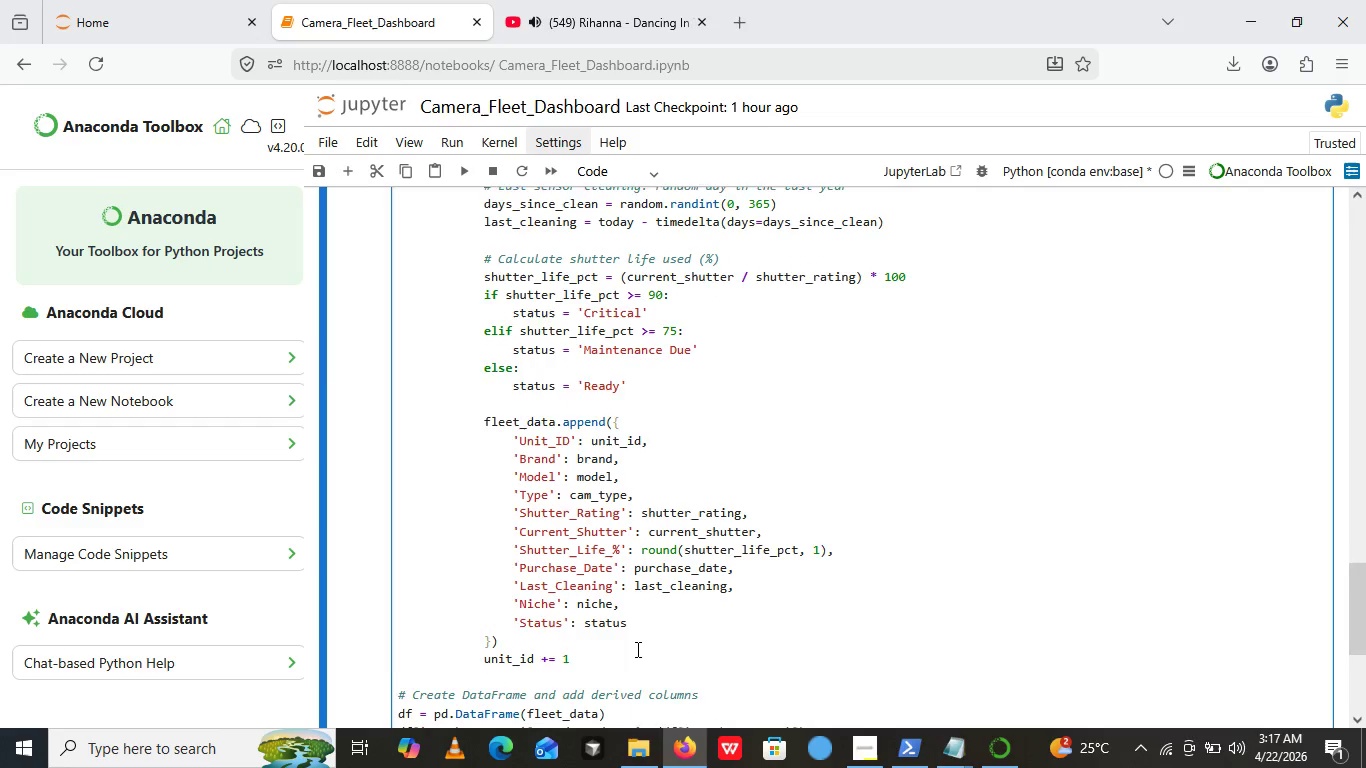 
wait(45.27)
 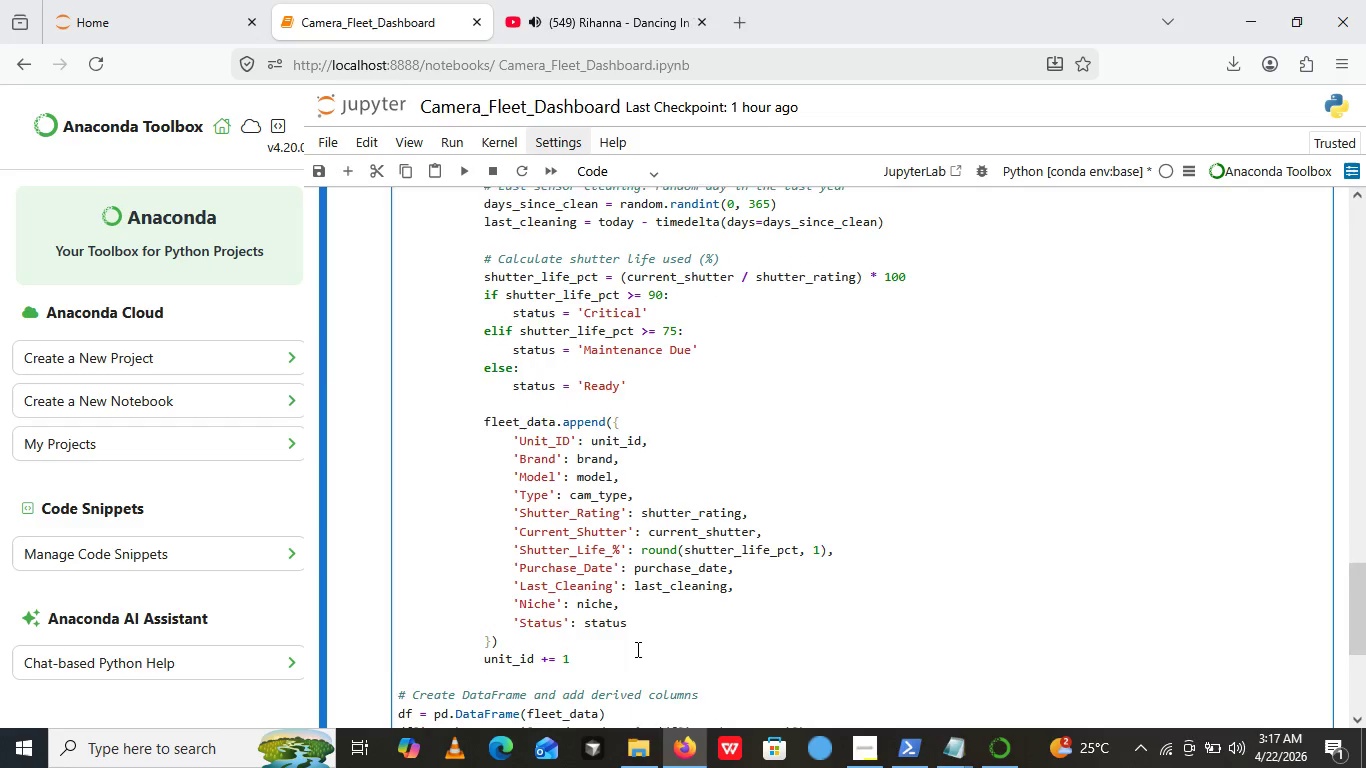 
left_click_drag(start_coordinate=[478, 667], to_coordinate=[452, 668])
 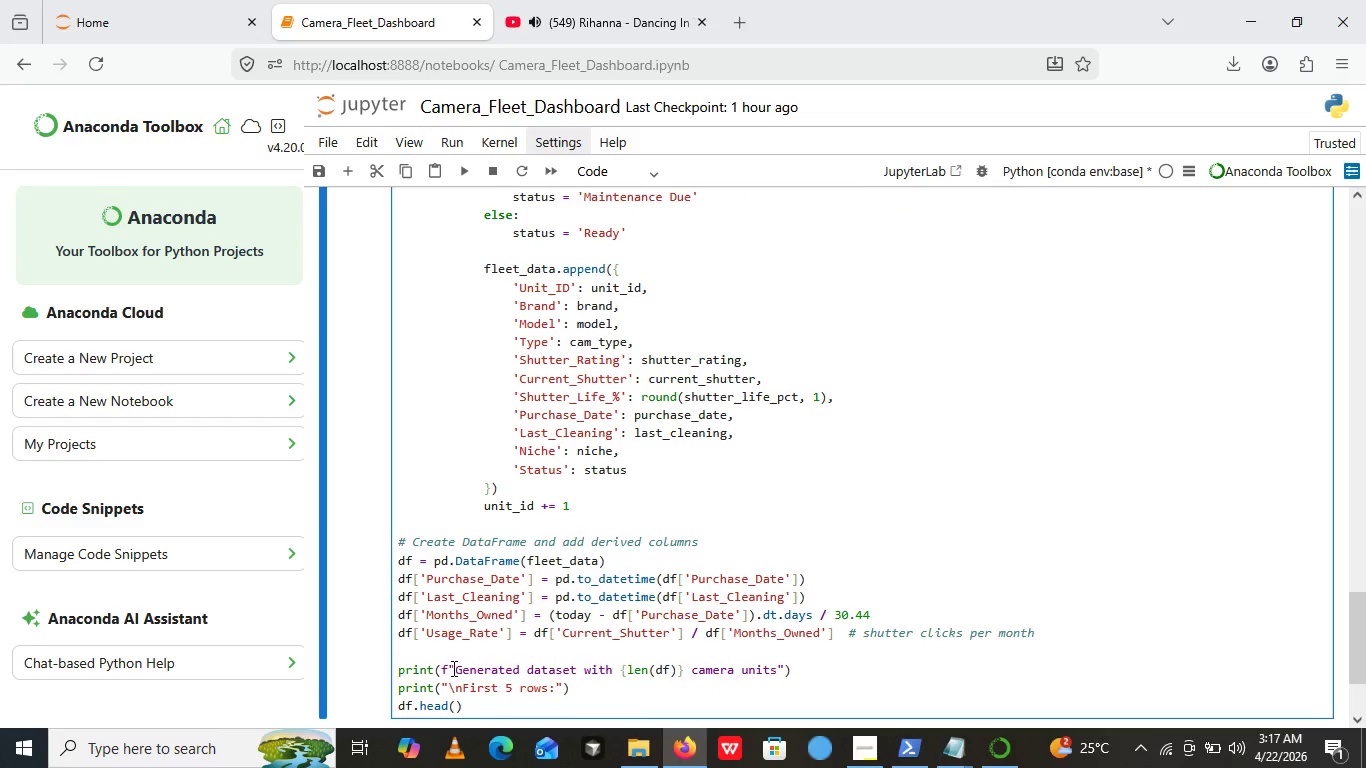 
key(Backspace)
 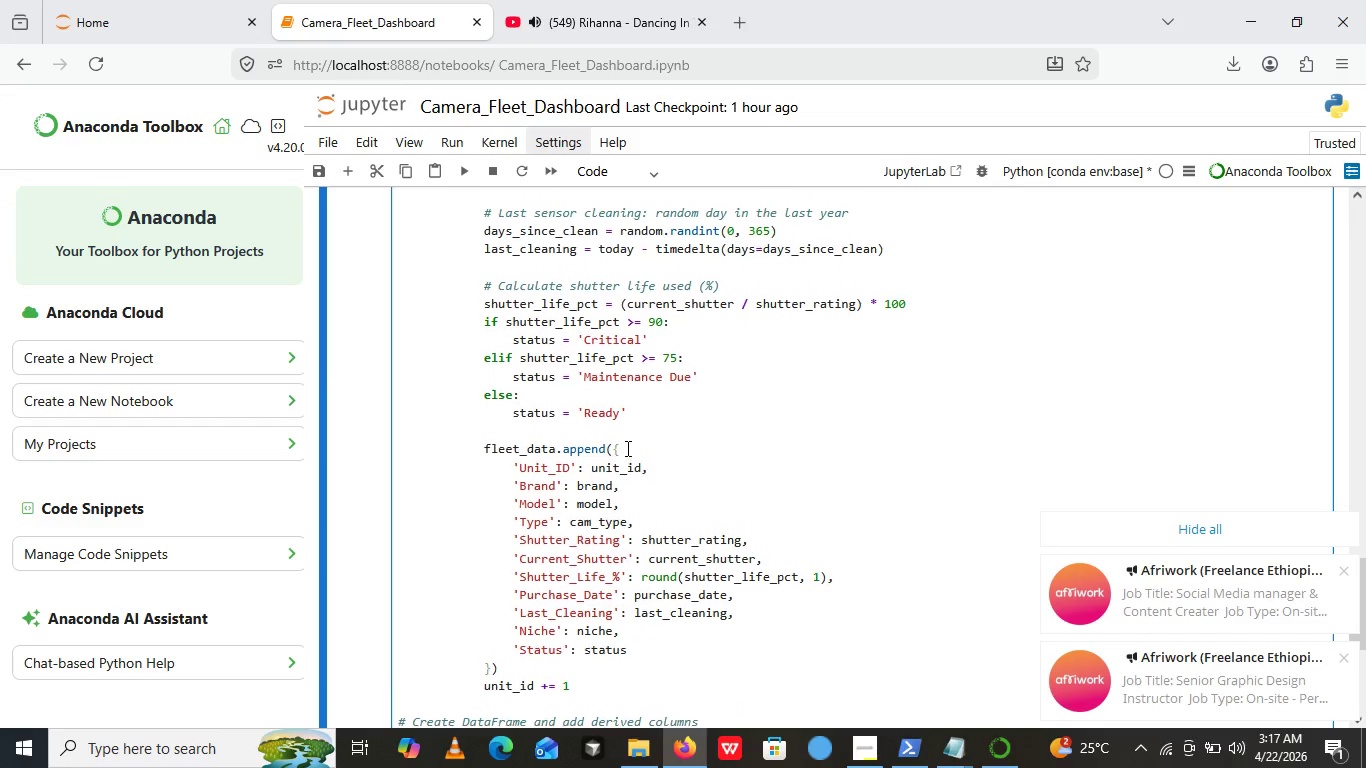 
wait(27.28)
 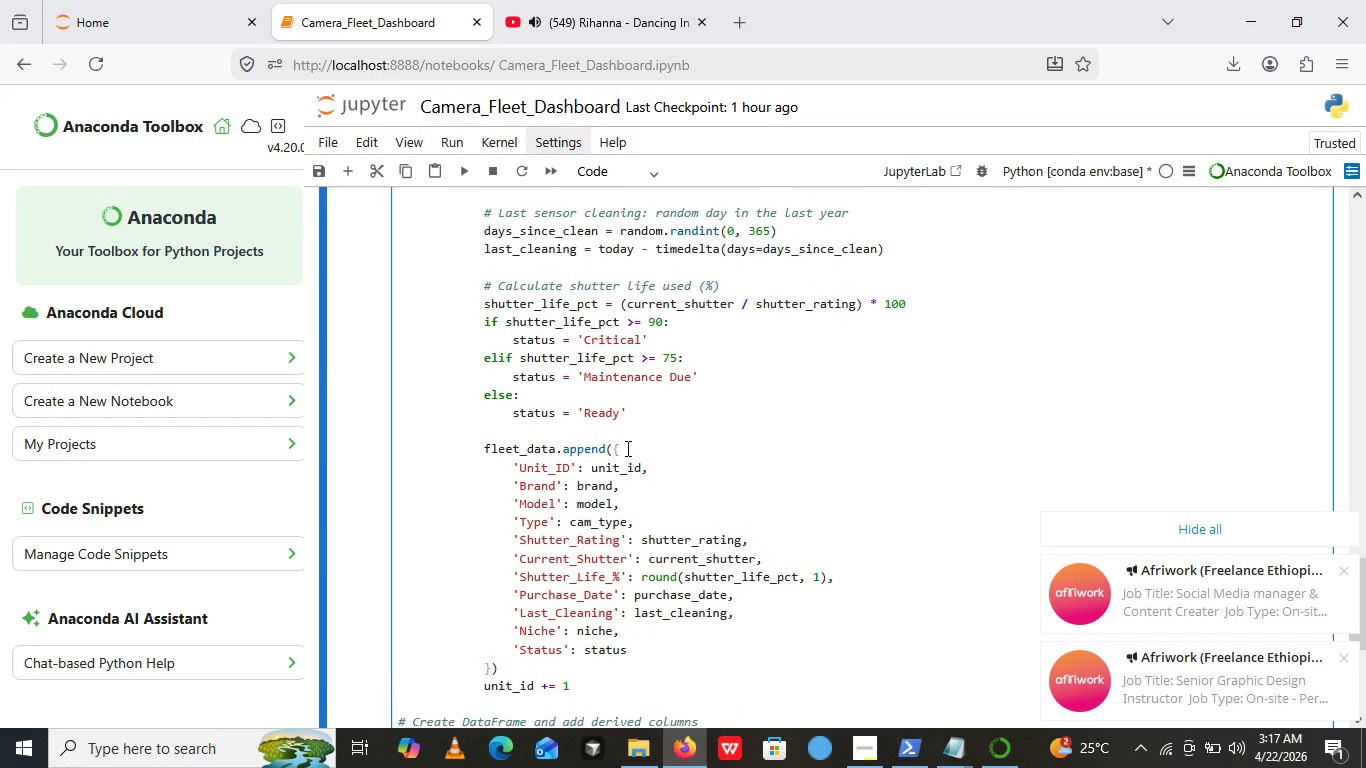 
left_click([626, 448])
 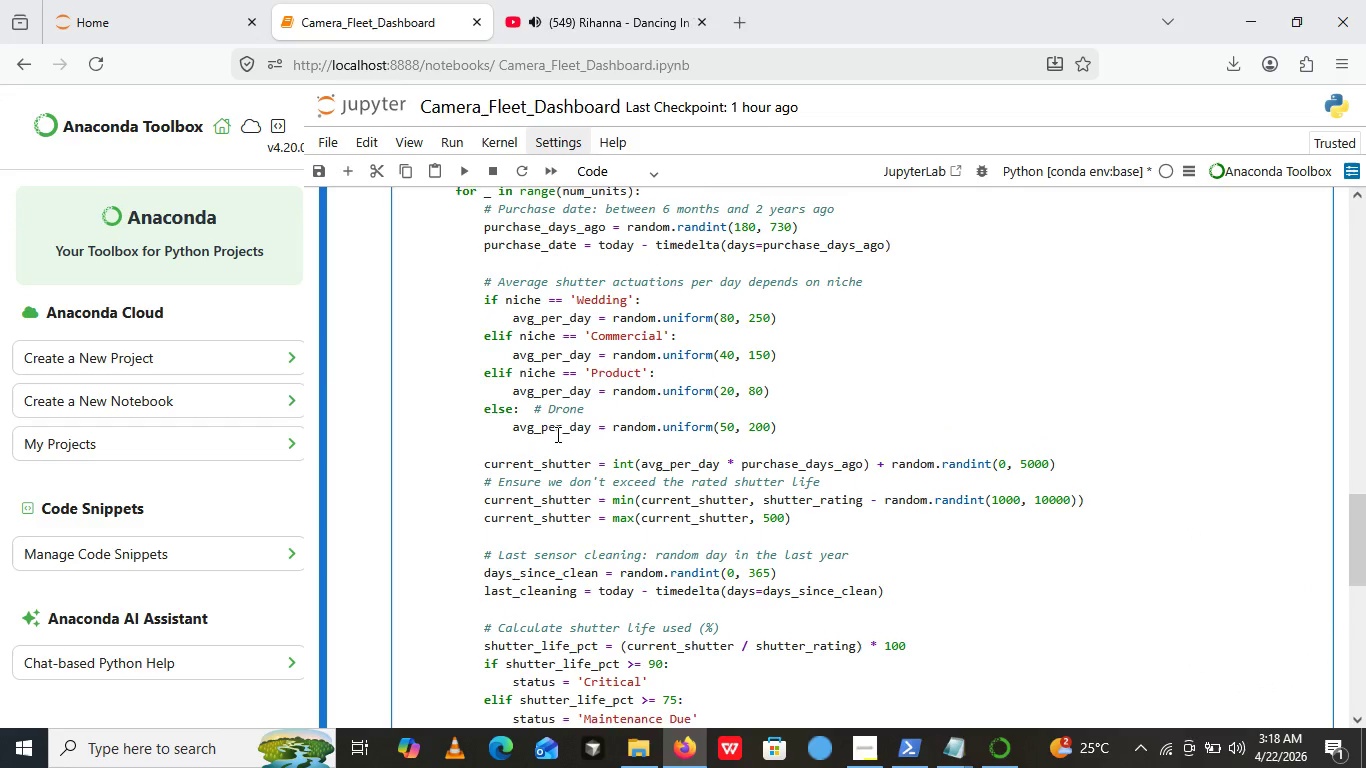 
wait(5.64)
 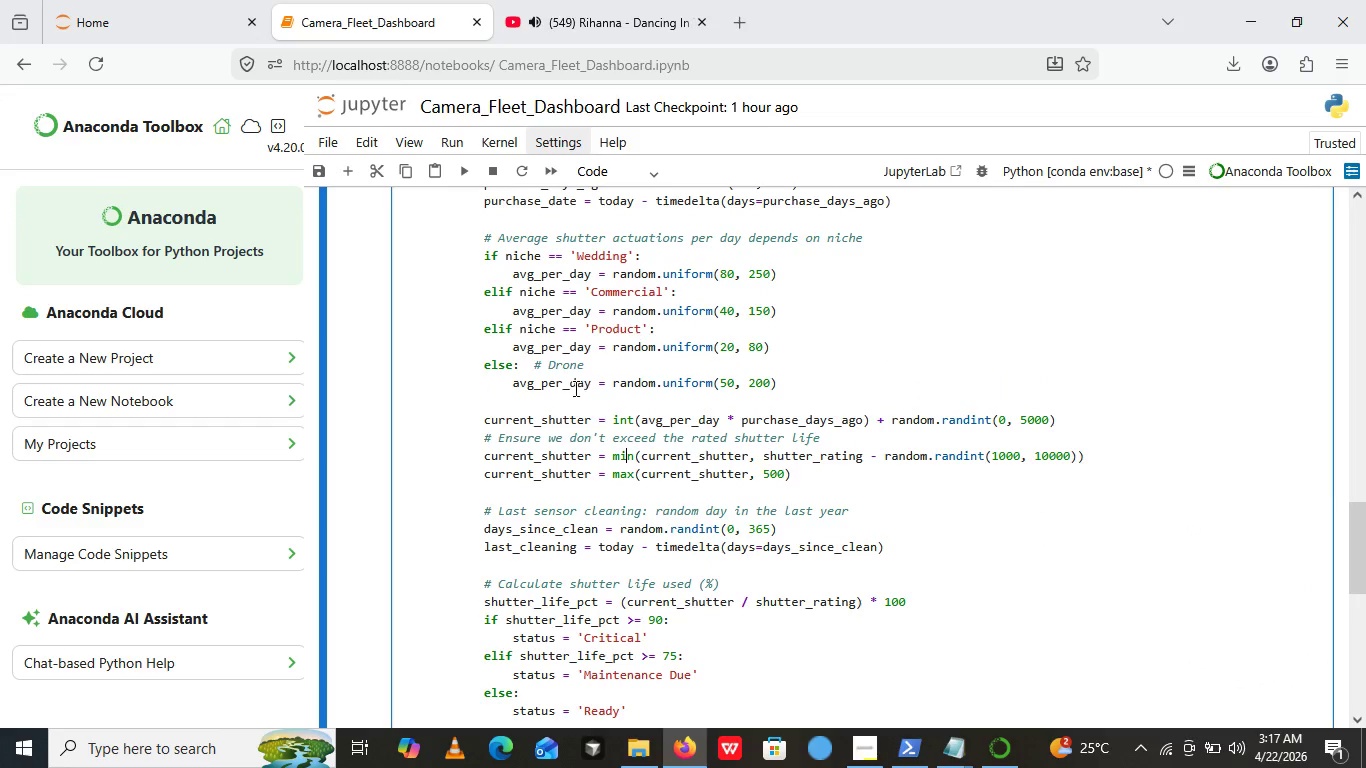 
left_click([857, 765])